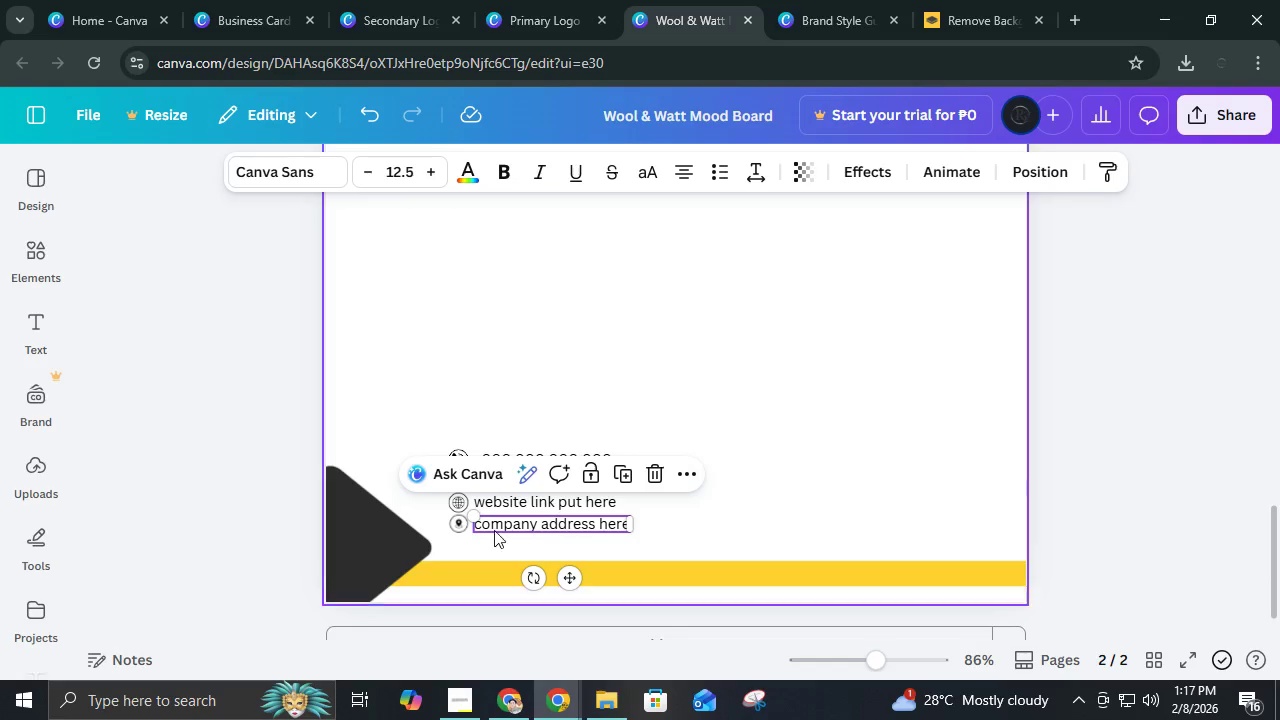 
hold_key(key=ShiftLeft, duration=0.84)
left_click([459, 522])
 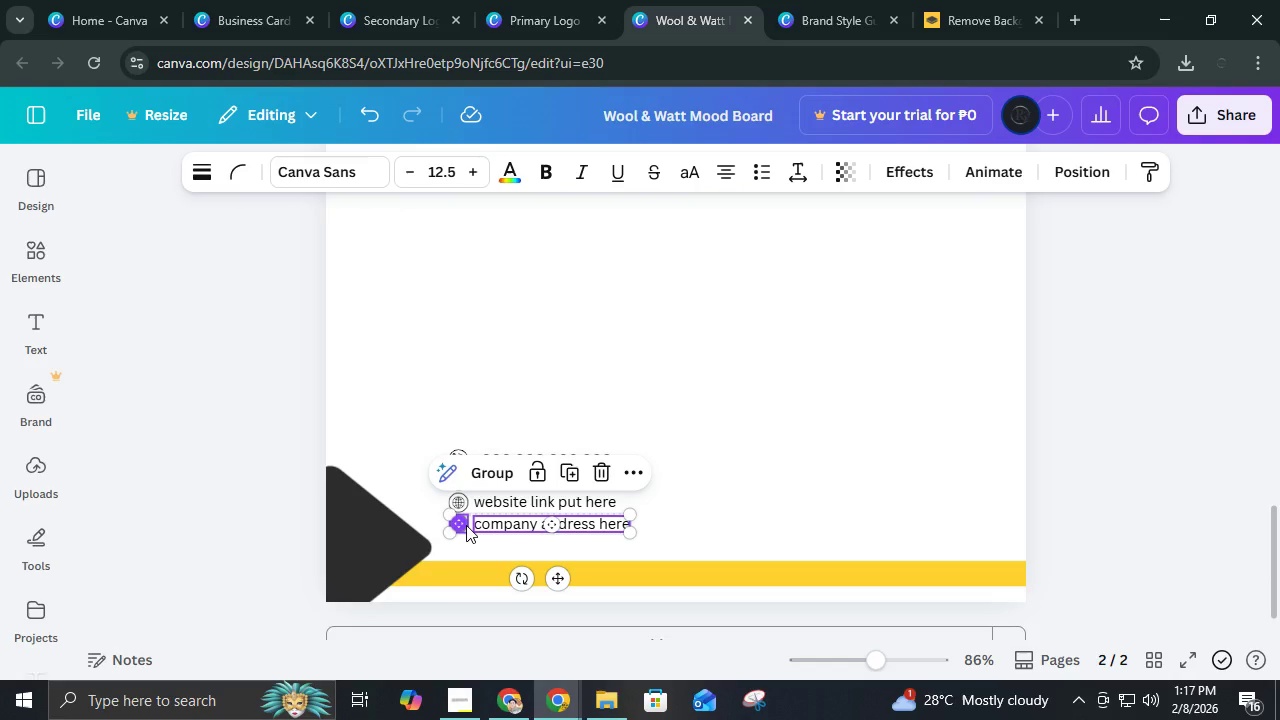 
key(Control+G)
 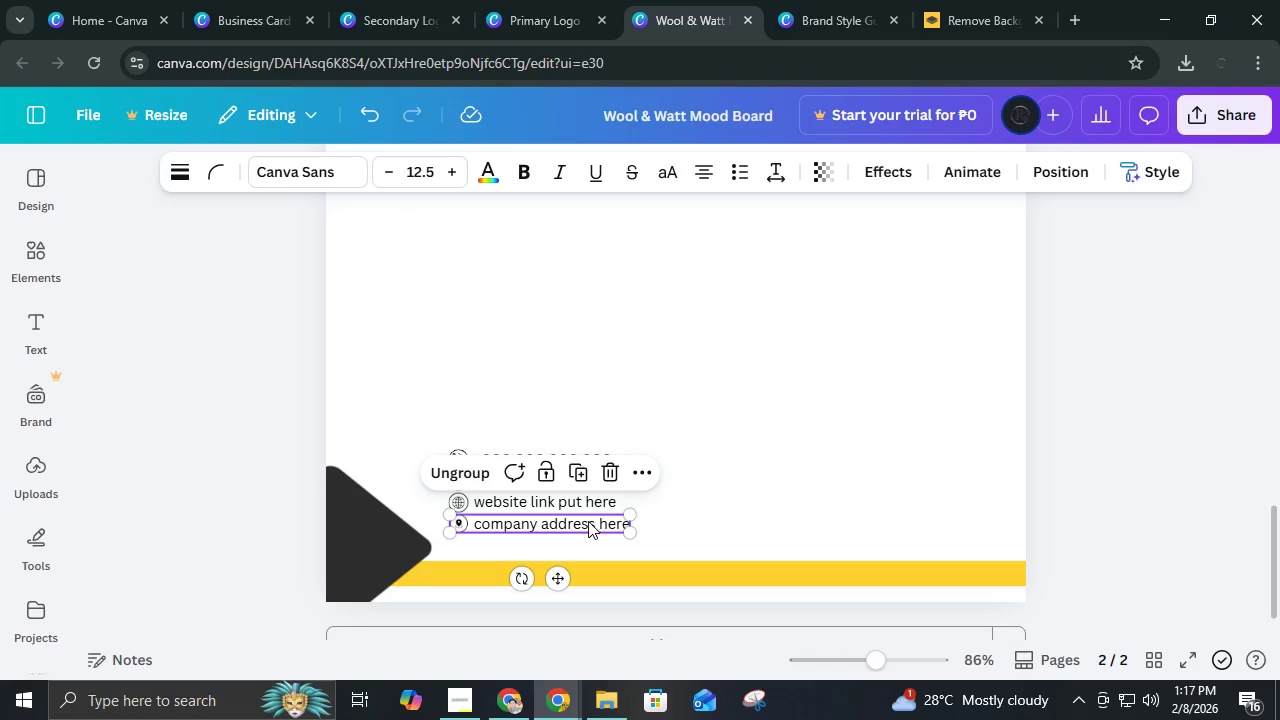 
left_click_drag(start_coordinate=[588, 521], to_coordinate=[583, 544])
 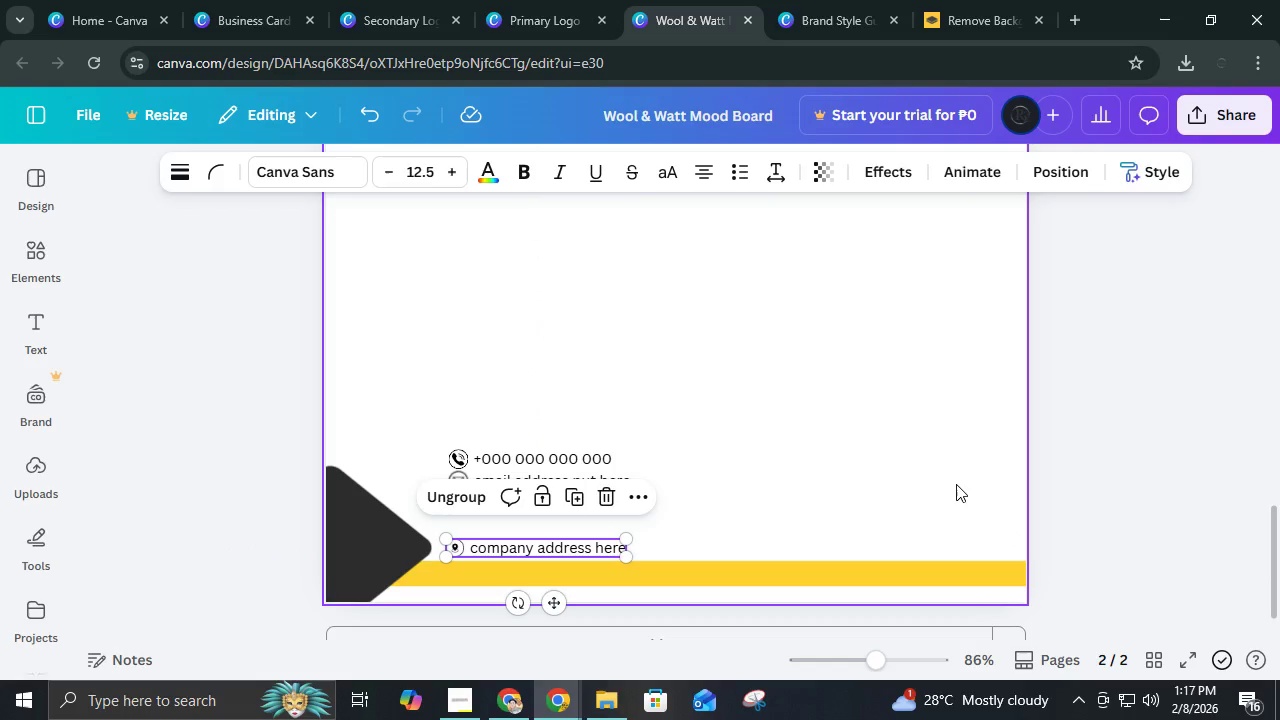 
left_click([929, 478])
 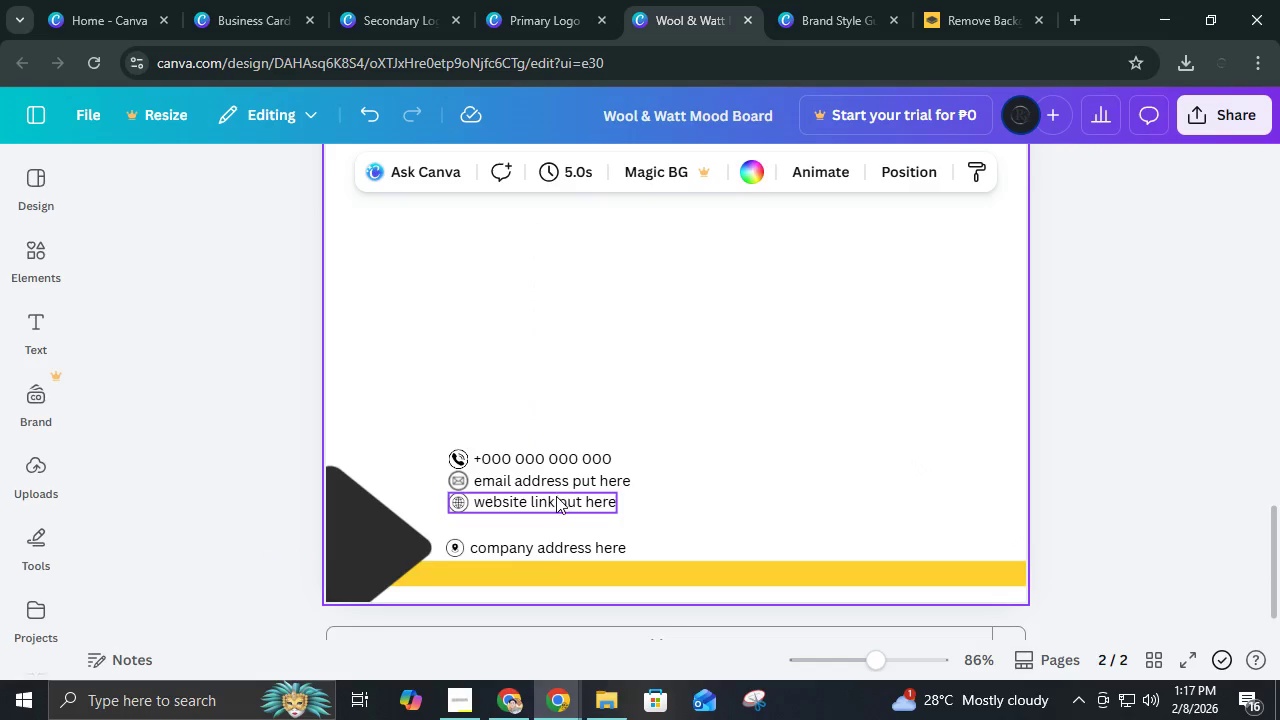 
left_click_drag(start_coordinate=[555, 496], to_coordinate=[891, 540])
 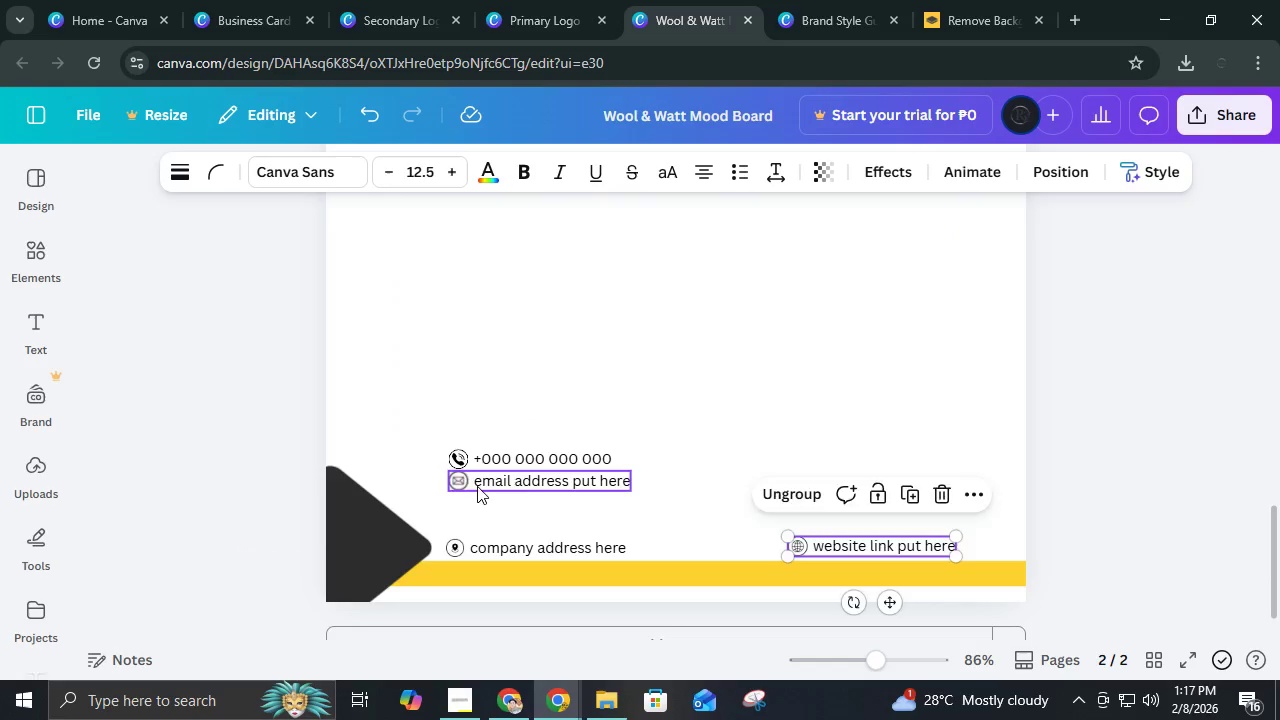 
left_click_drag(start_coordinate=[477, 486], to_coordinate=[818, 528])
 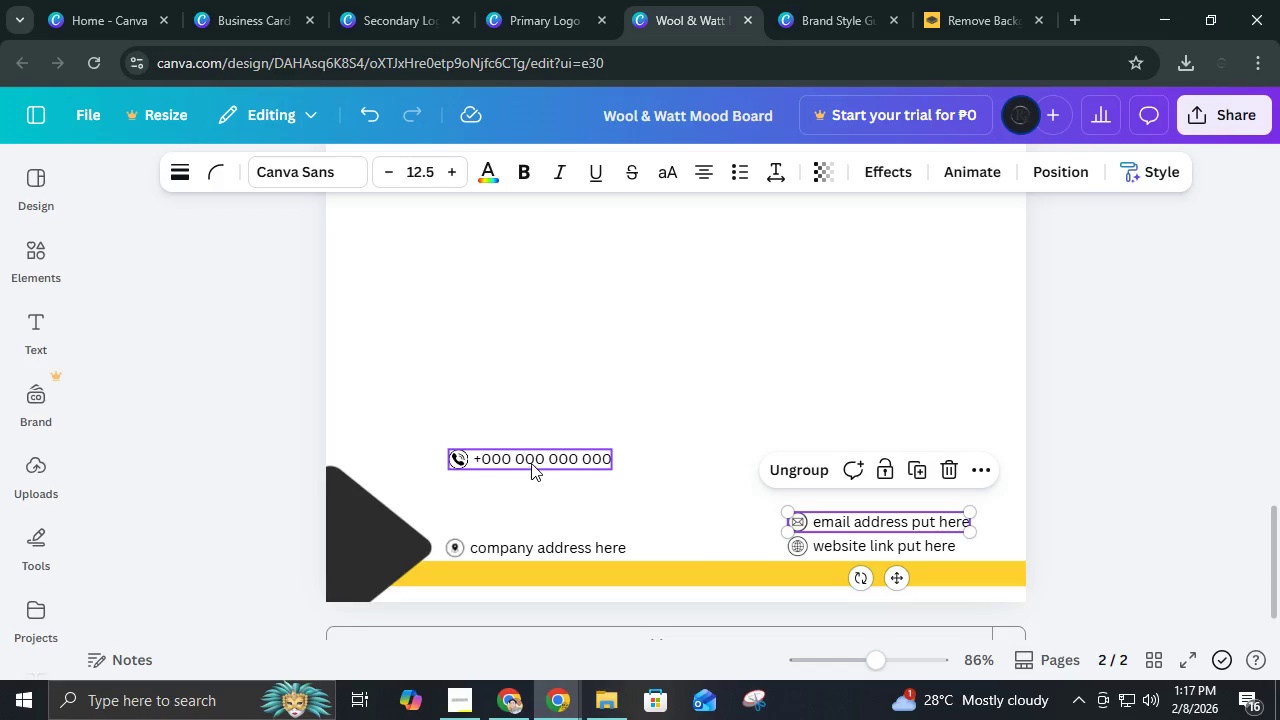 
left_click_drag(start_coordinate=[531, 463], to_coordinate=[530, 519])
 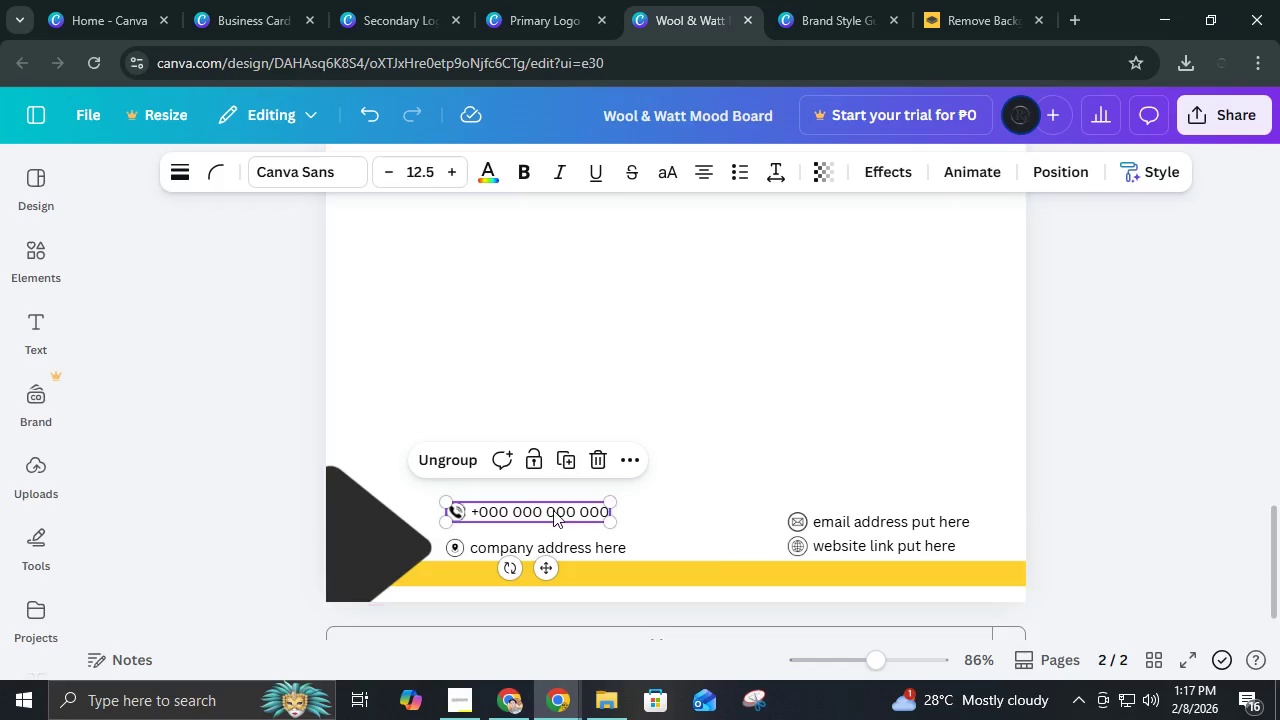 
left_click_drag(start_coordinate=[553, 510], to_coordinate=[556, 520])
 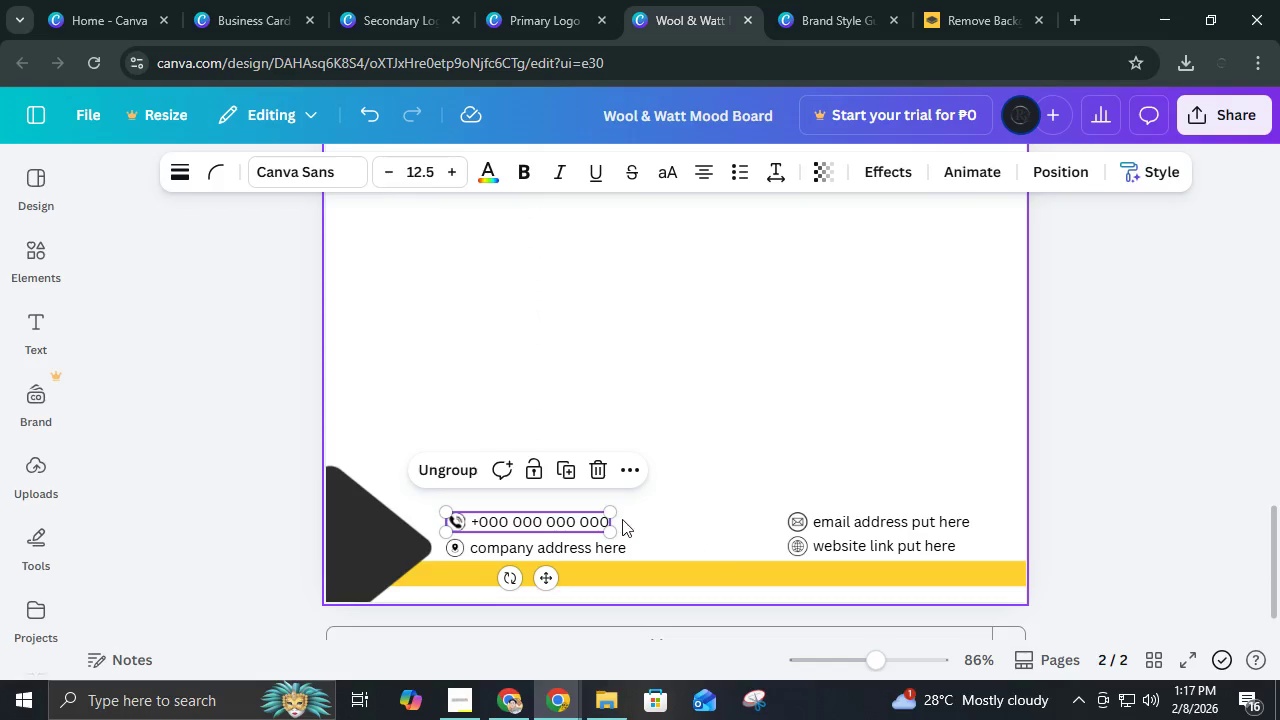 
left_click_drag(start_coordinate=[576, 518], to_coordinate=[575, 523])
 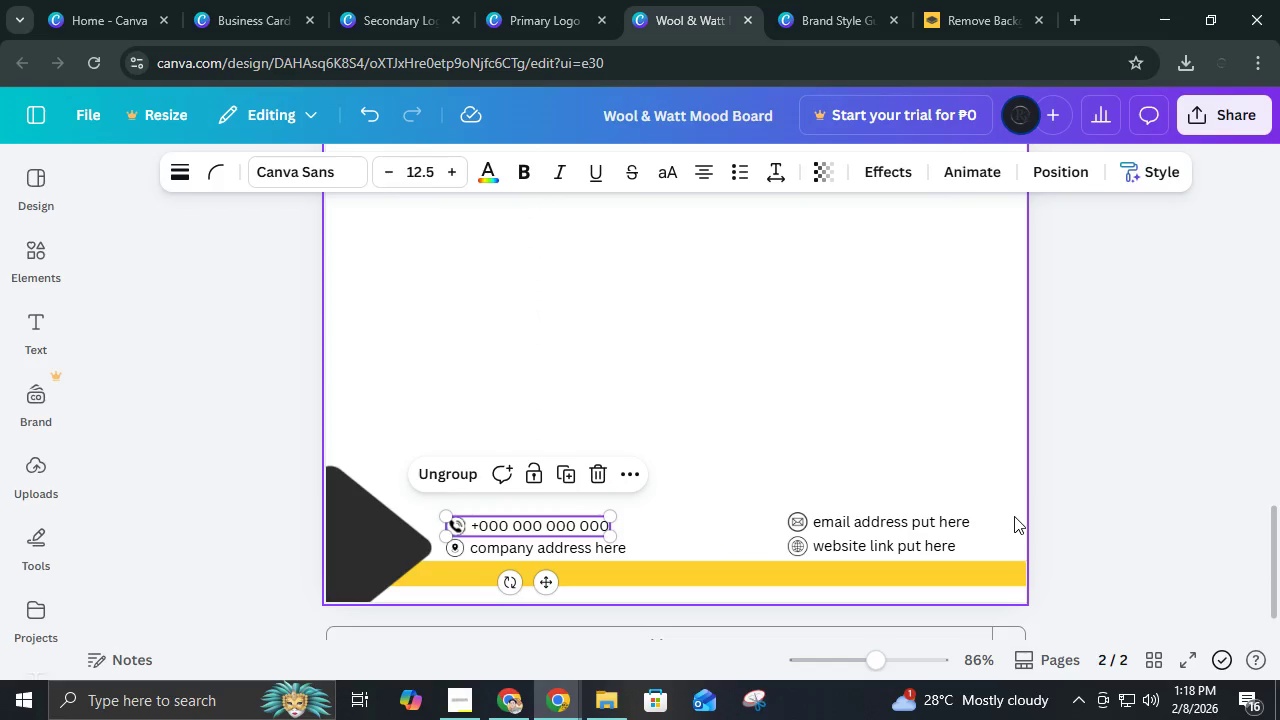 
left_click_drag(start_coordinate=[1014, 517], to_coordinate=[864, 549])
 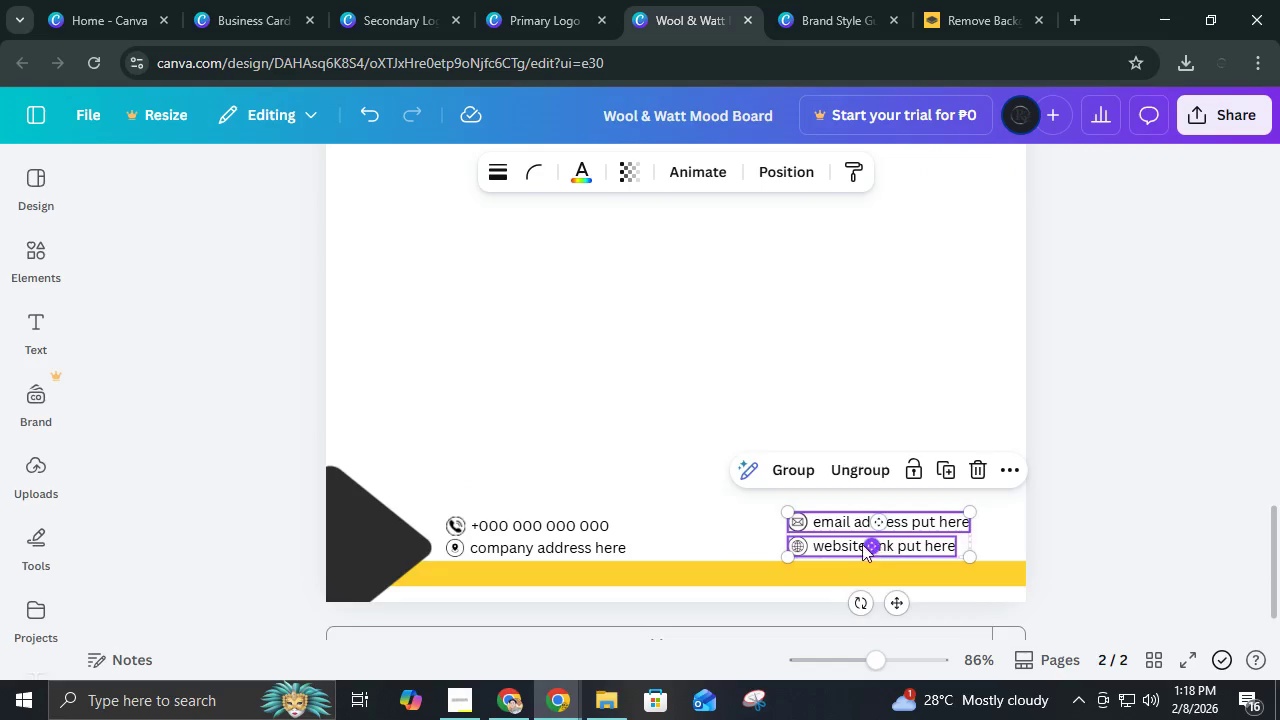 
left_click_drag(start_coordinate=[877, 544], to_coordinate=[805, 547])
 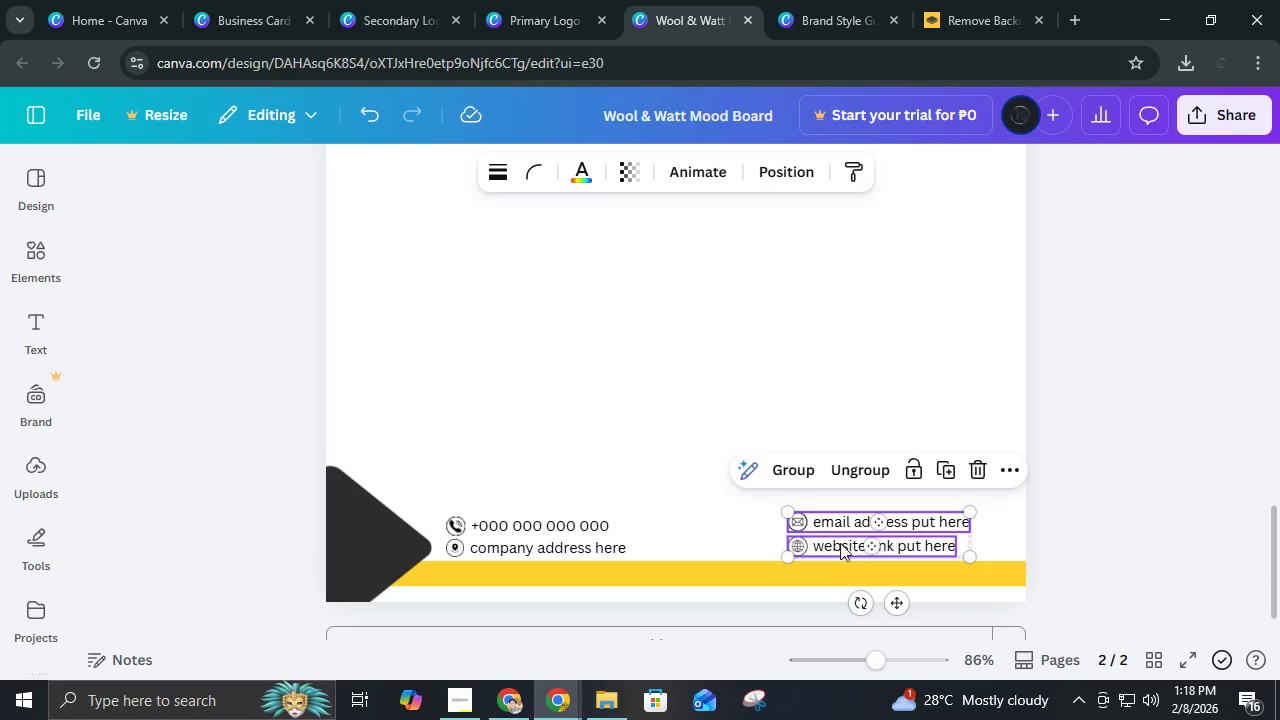 
left_click_drag(start_coordinate=[823, 543], to_coordinate=[731, 544])
 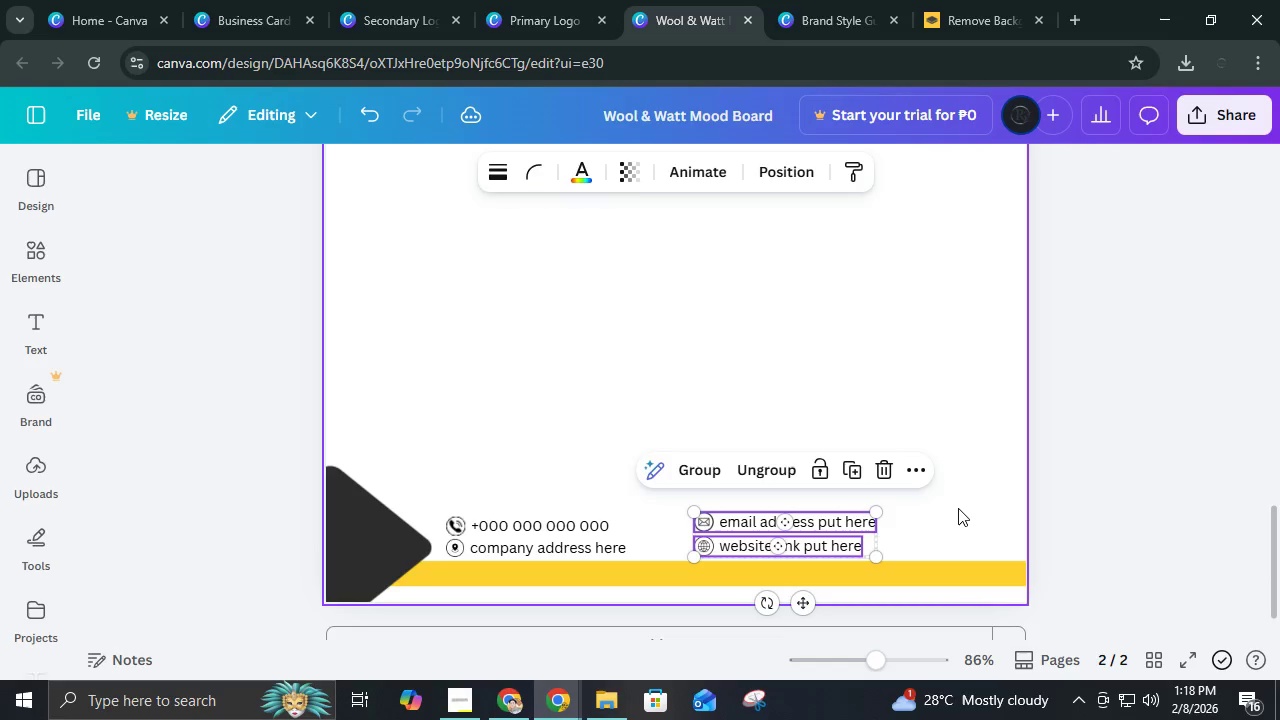 
left_click([958, 508])
 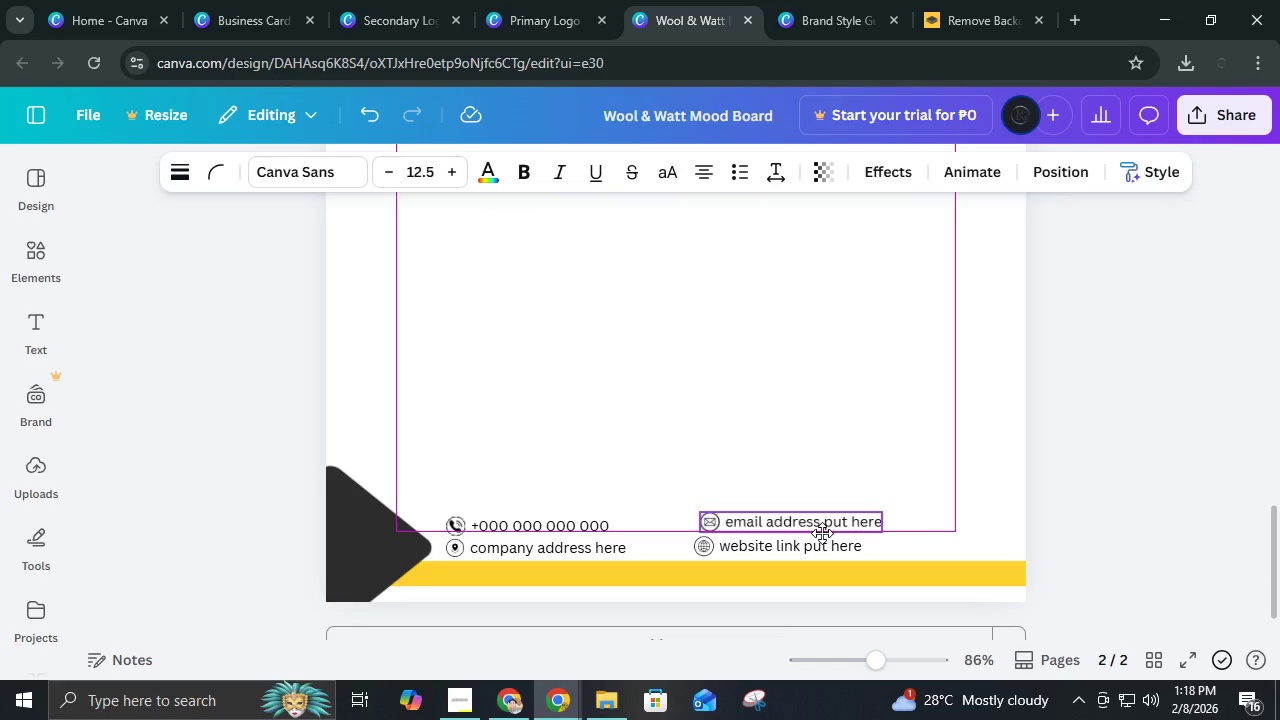 
wait(5.91)
 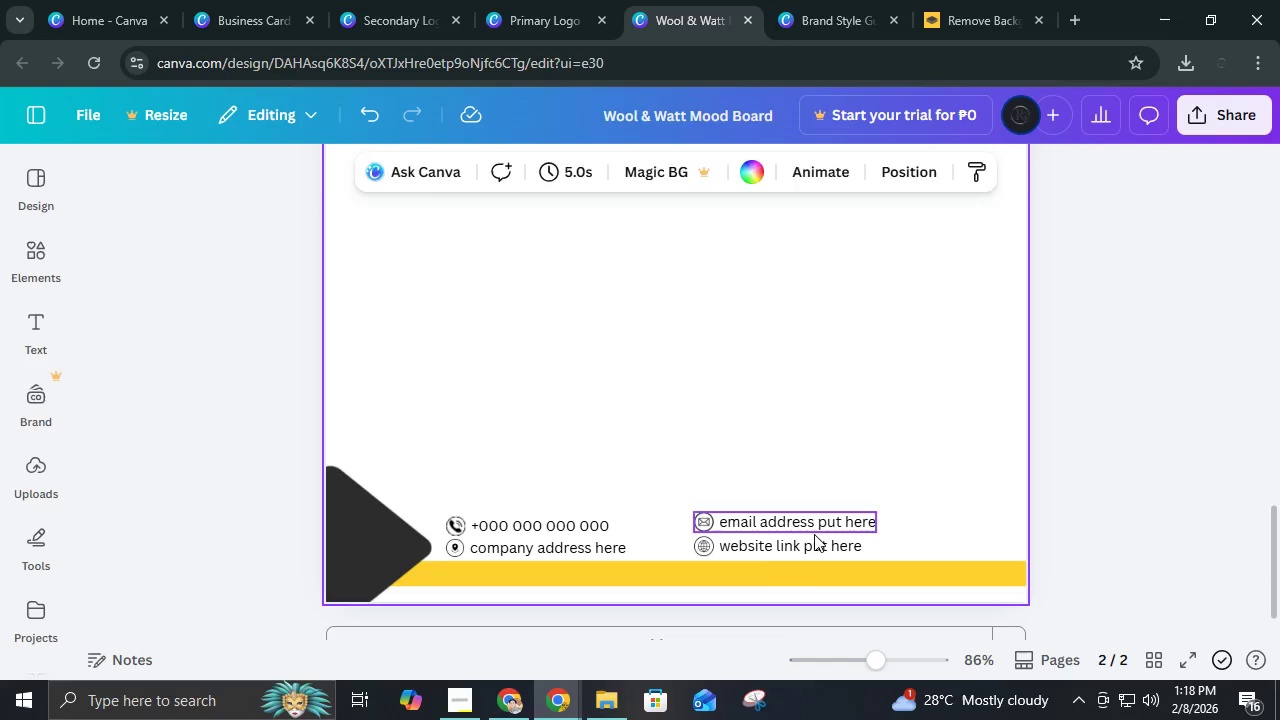 
left_click_drag(start_coordinate=[604, 525], to_coordinate=[602, 518])
 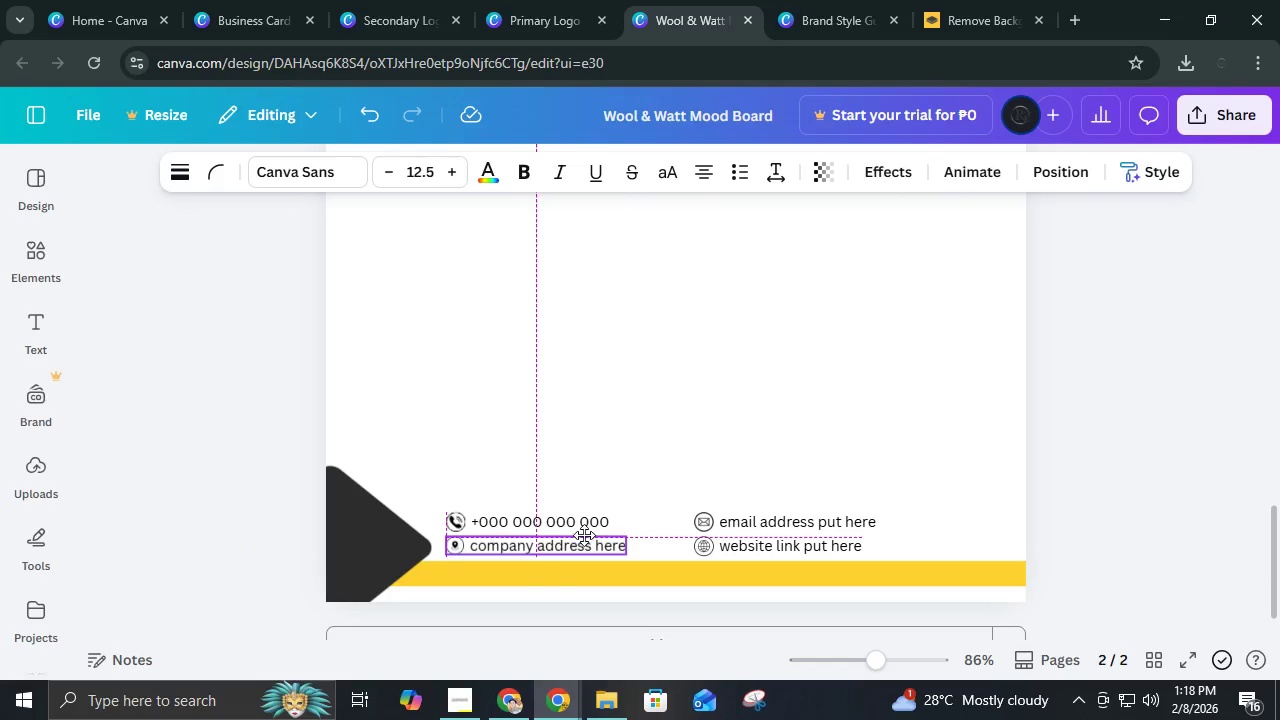 
left_click([822, 392])
 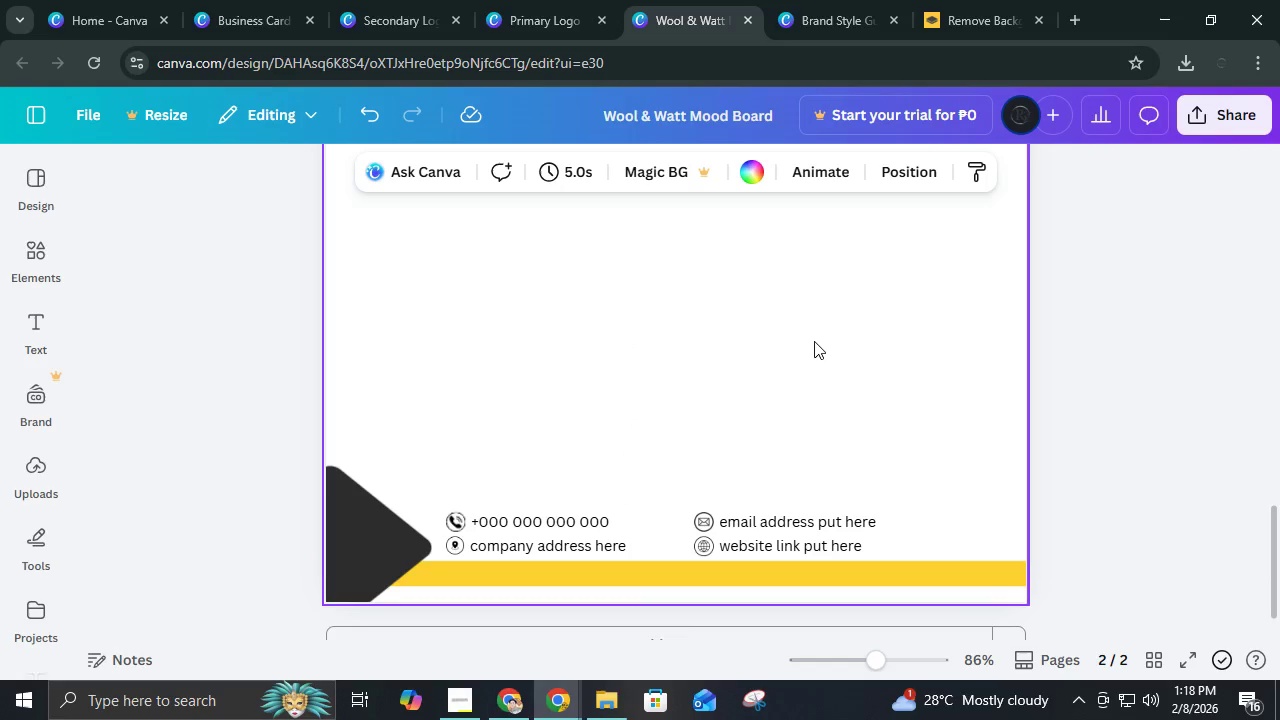 
wait(7.26)
 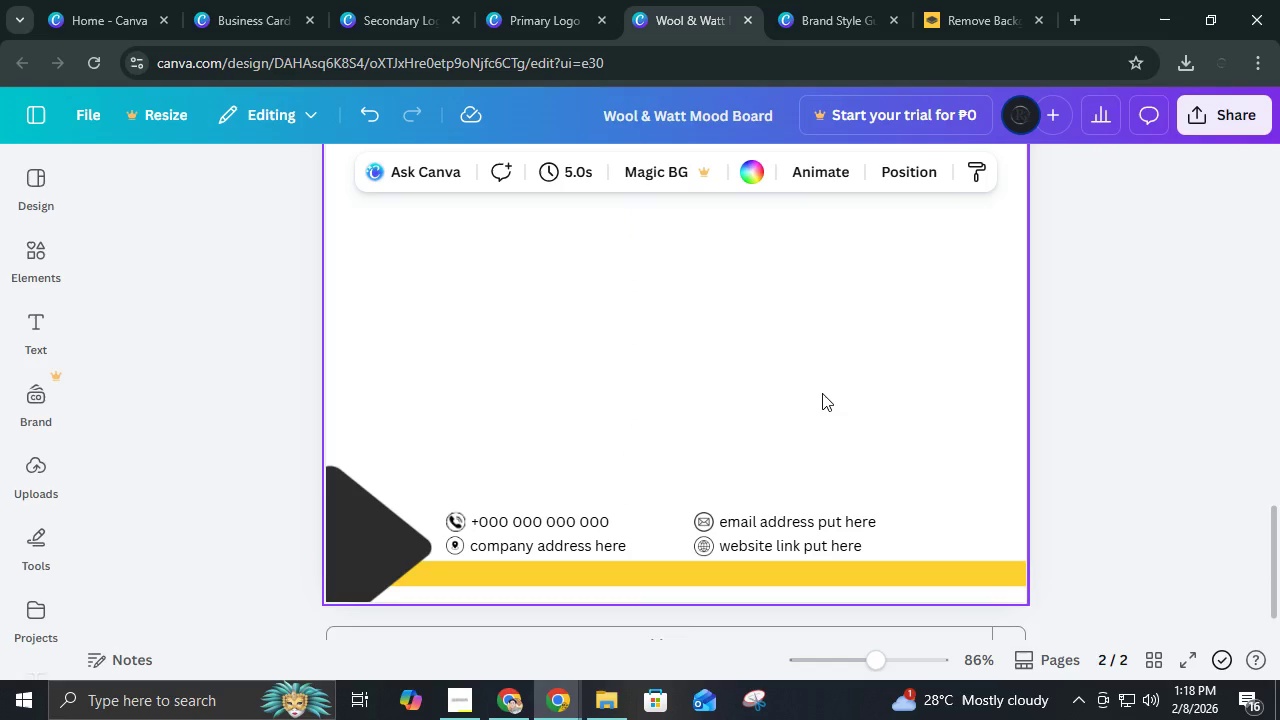 
mouse_move([52, 495])
 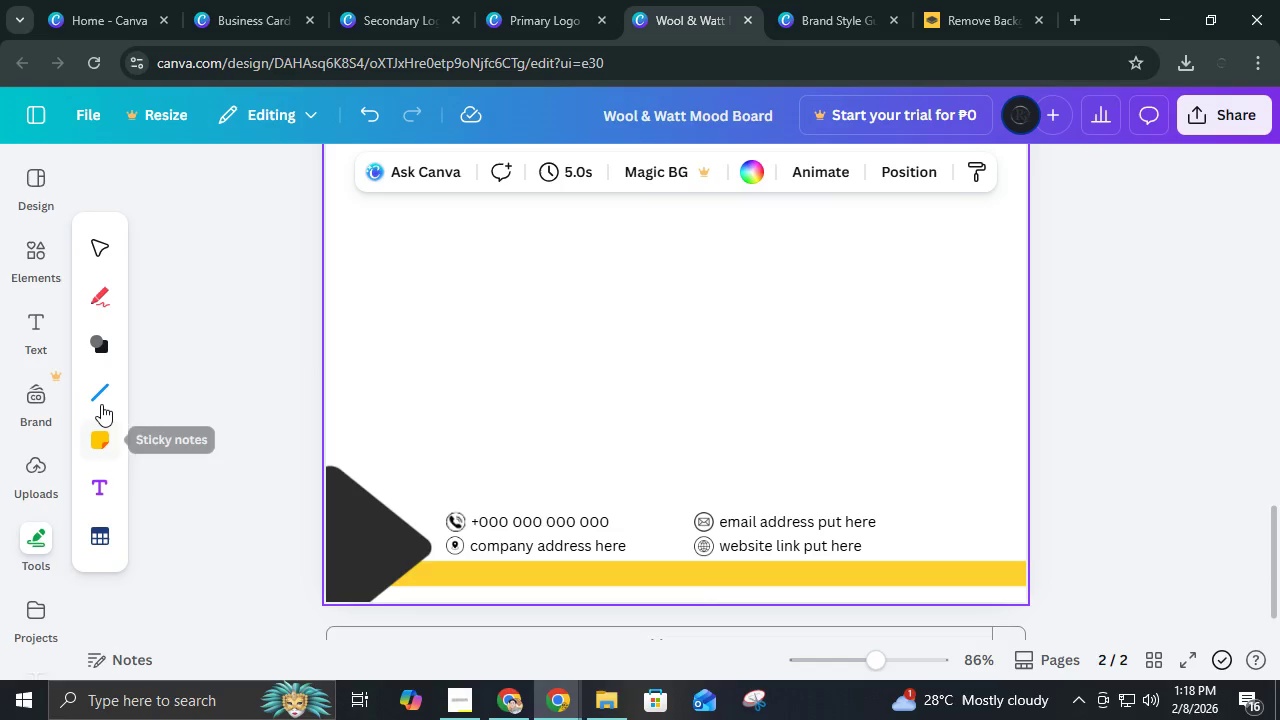 
left_click([103, 402])
 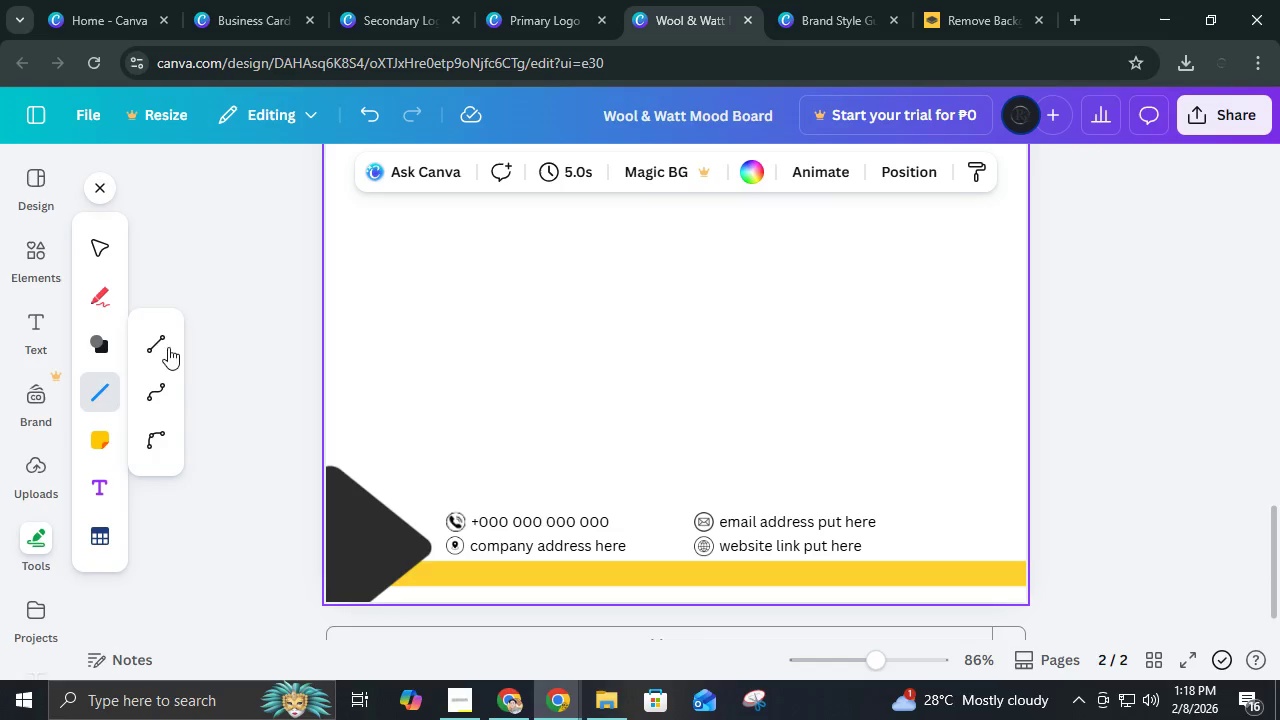 
left_click([155, 347])
 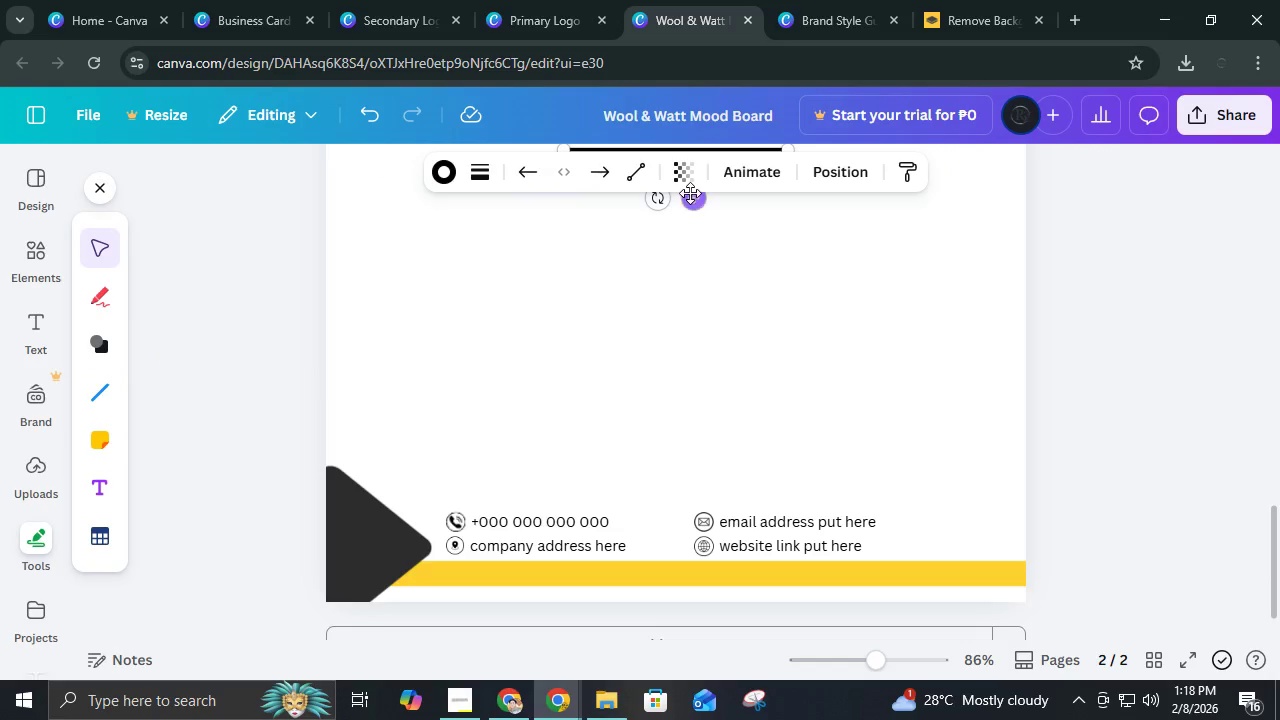 
left_click_drag(start_coordinate=[692, 198], to_coordinate=[521, 479])
 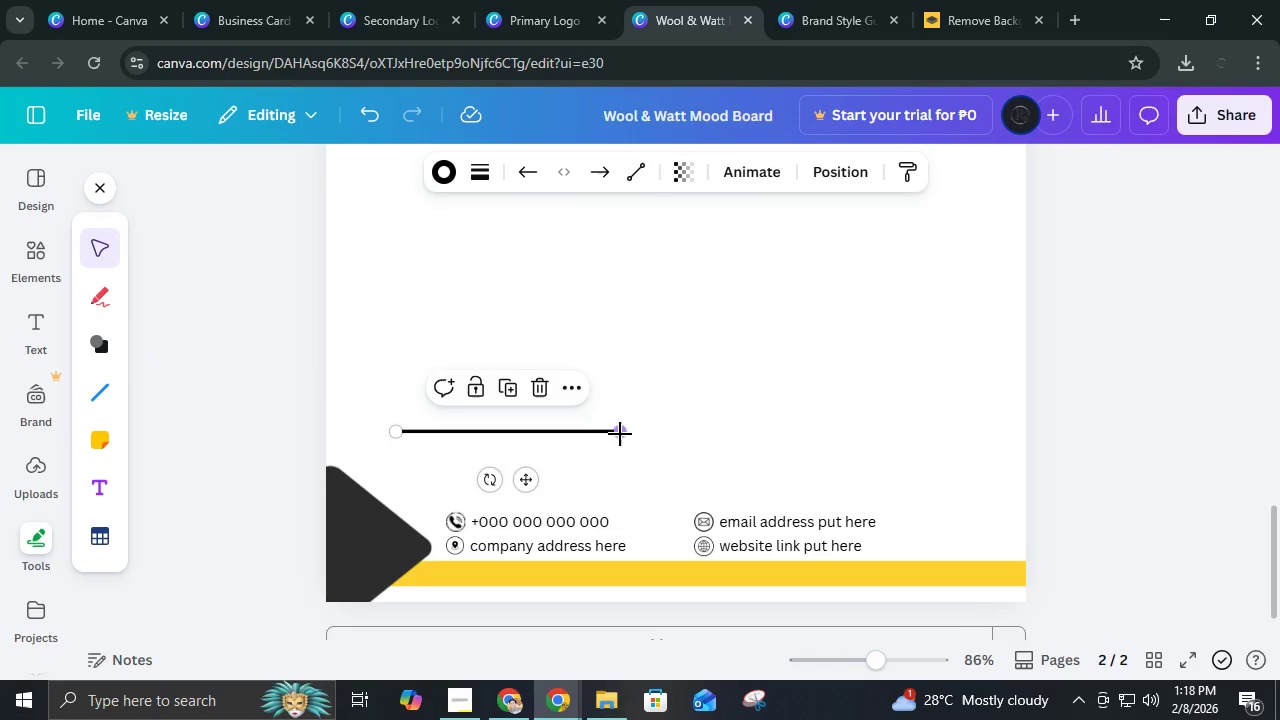 
left_click_drag(start_coordinate=[620, 434], to_coordinate=[1004, 433])
 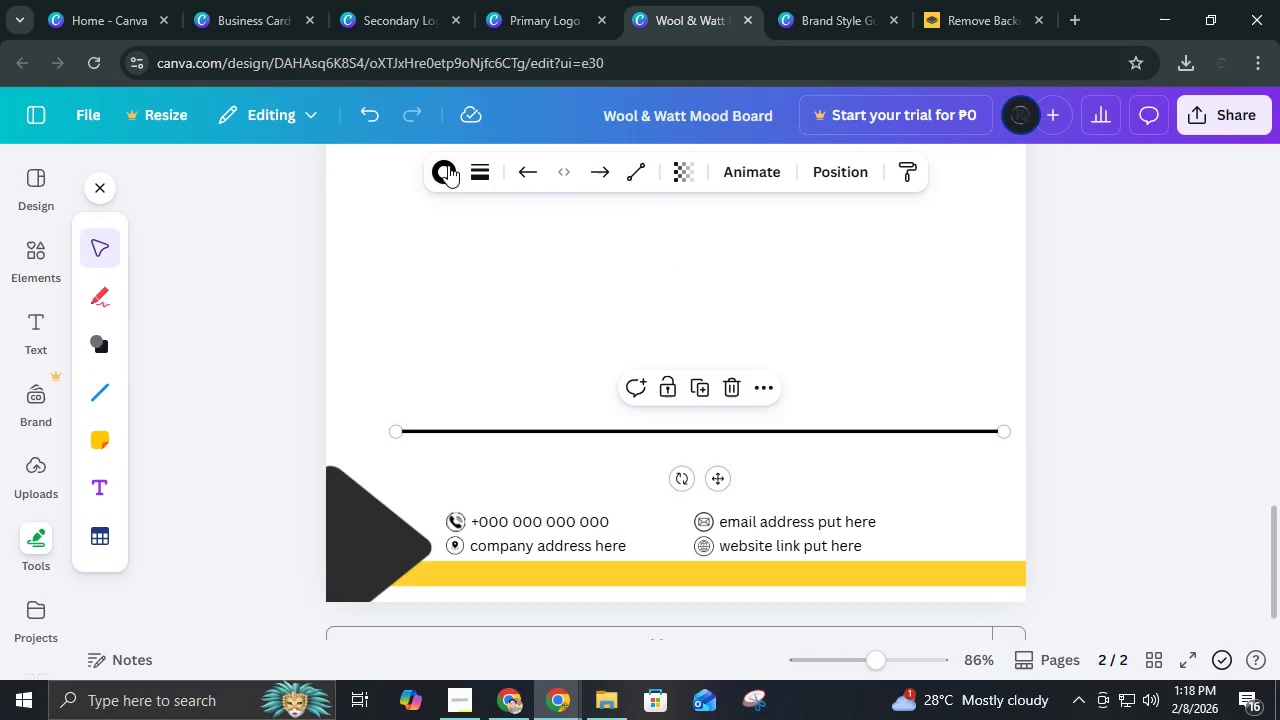 
left_click([479, 168])
 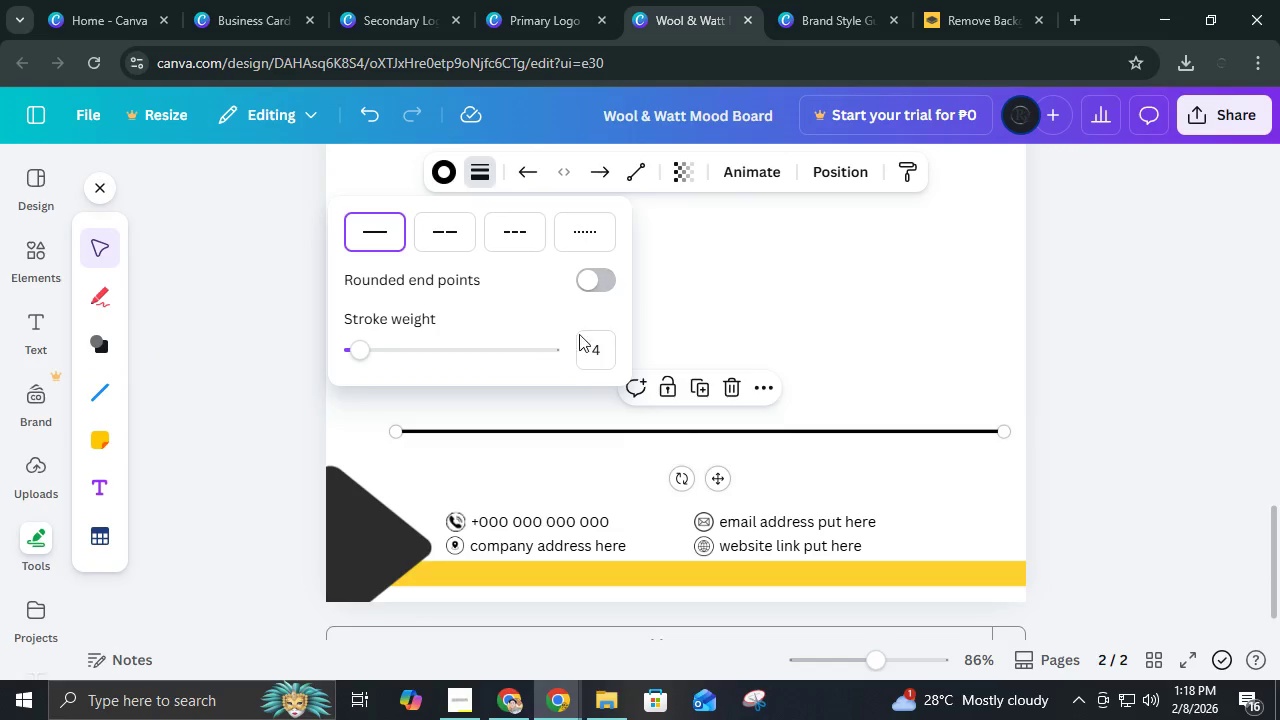 
left_click([596, 343])
 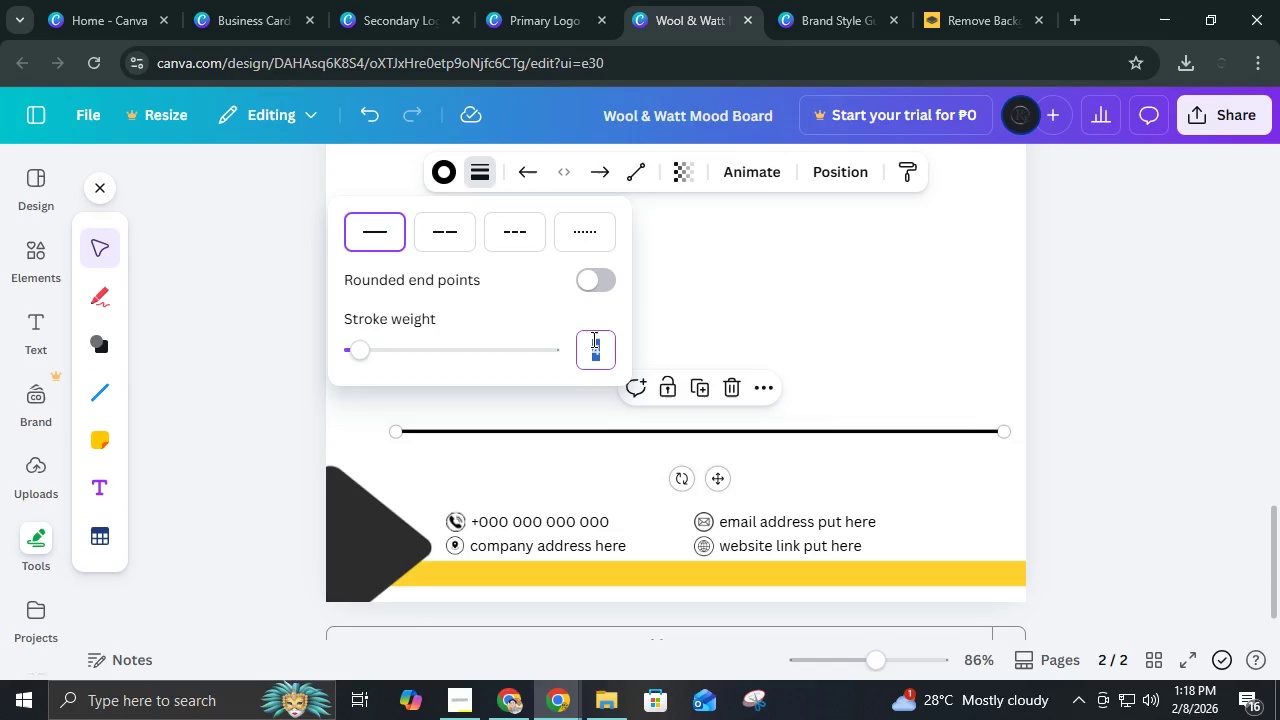 
key(Numpad2)
 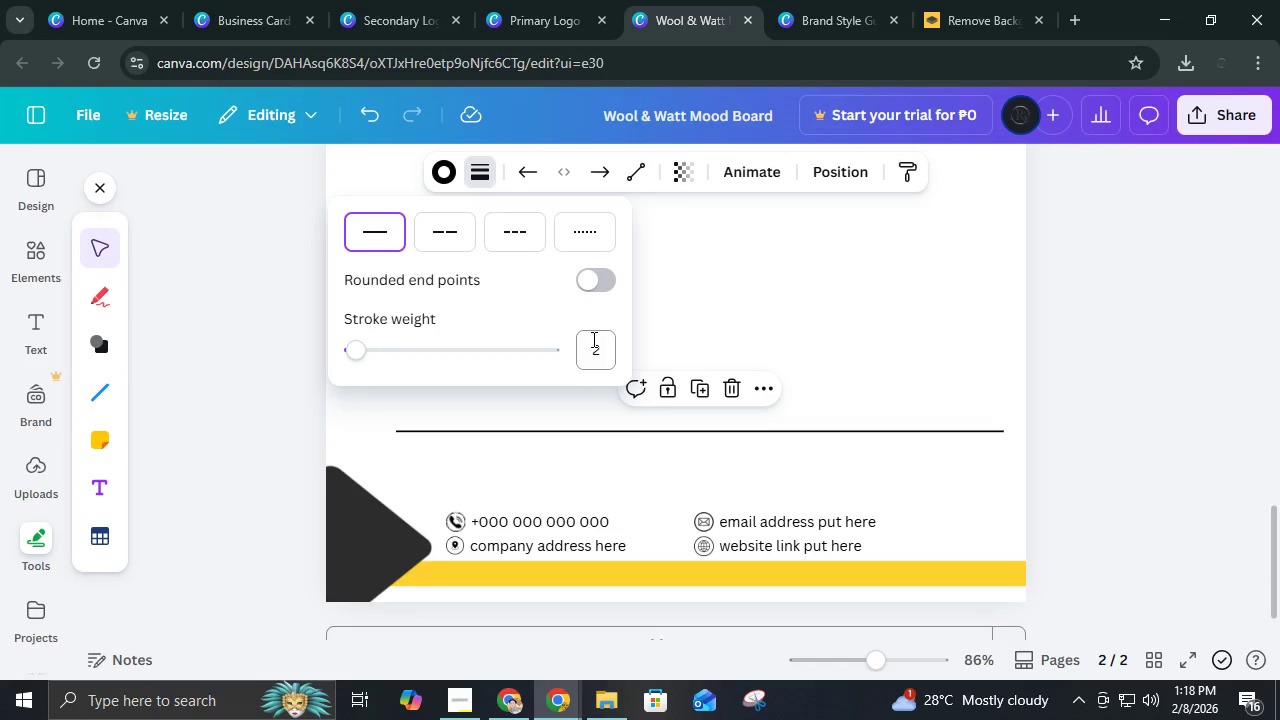 
key(NumpadEnter)
 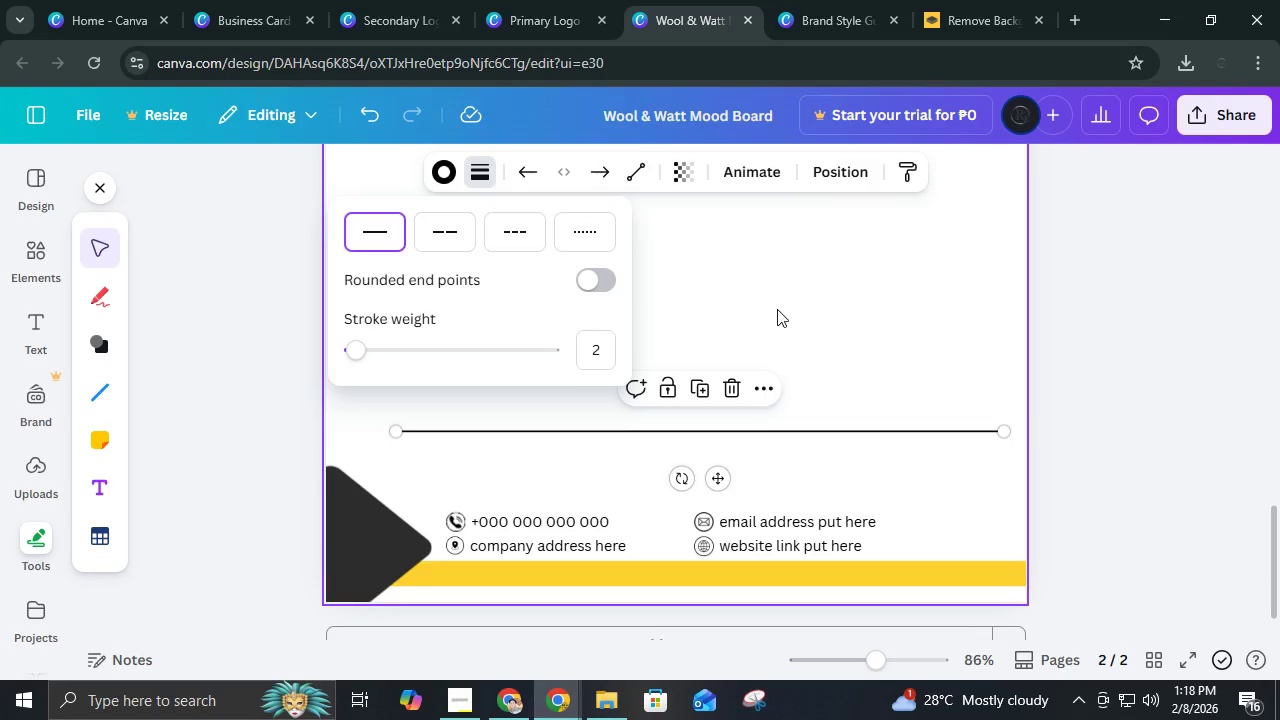 
left_click([815, 302])
 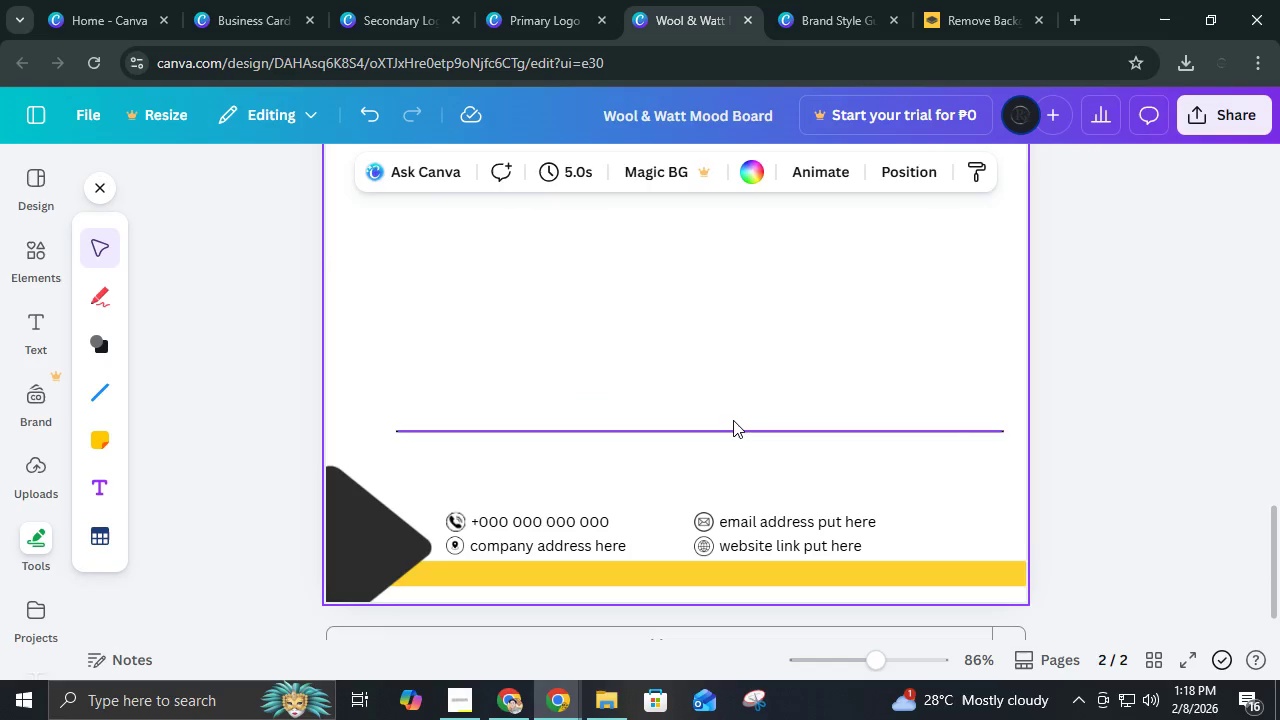 
left_click([733, 420])
 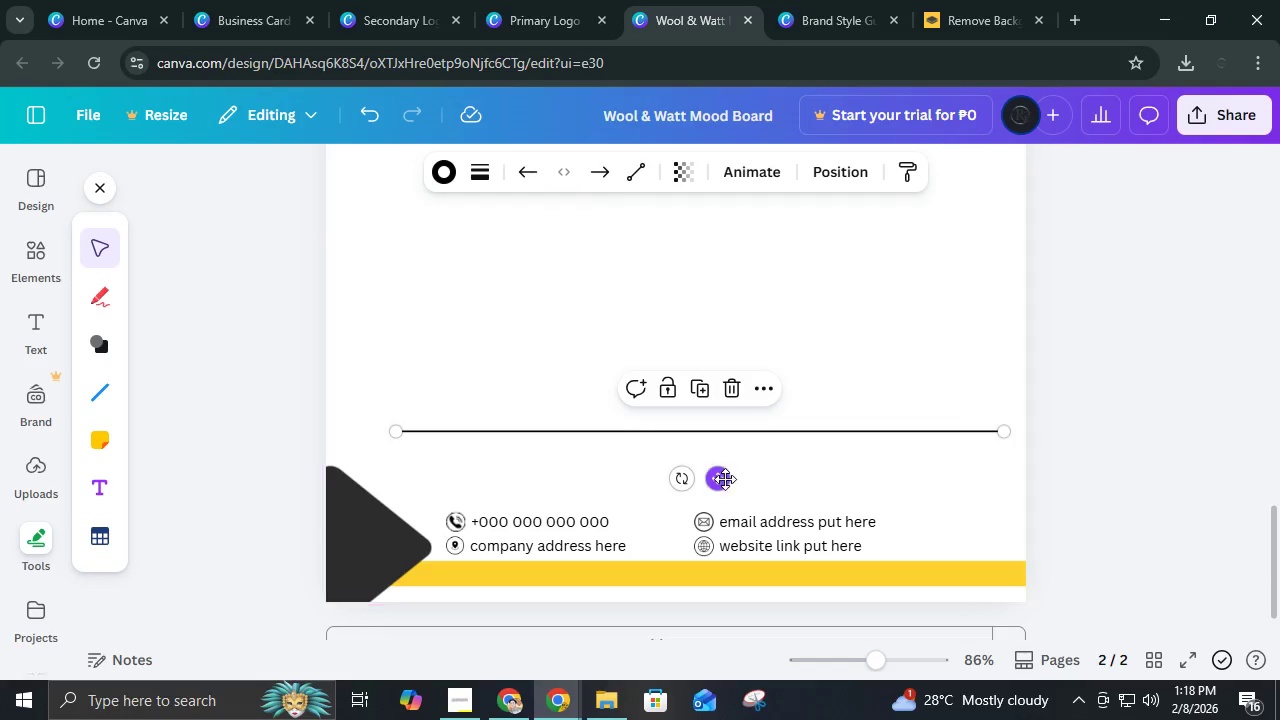 
left_click_drag(start_coordinate=[724, 479], to_coordinate=[696, 508])
 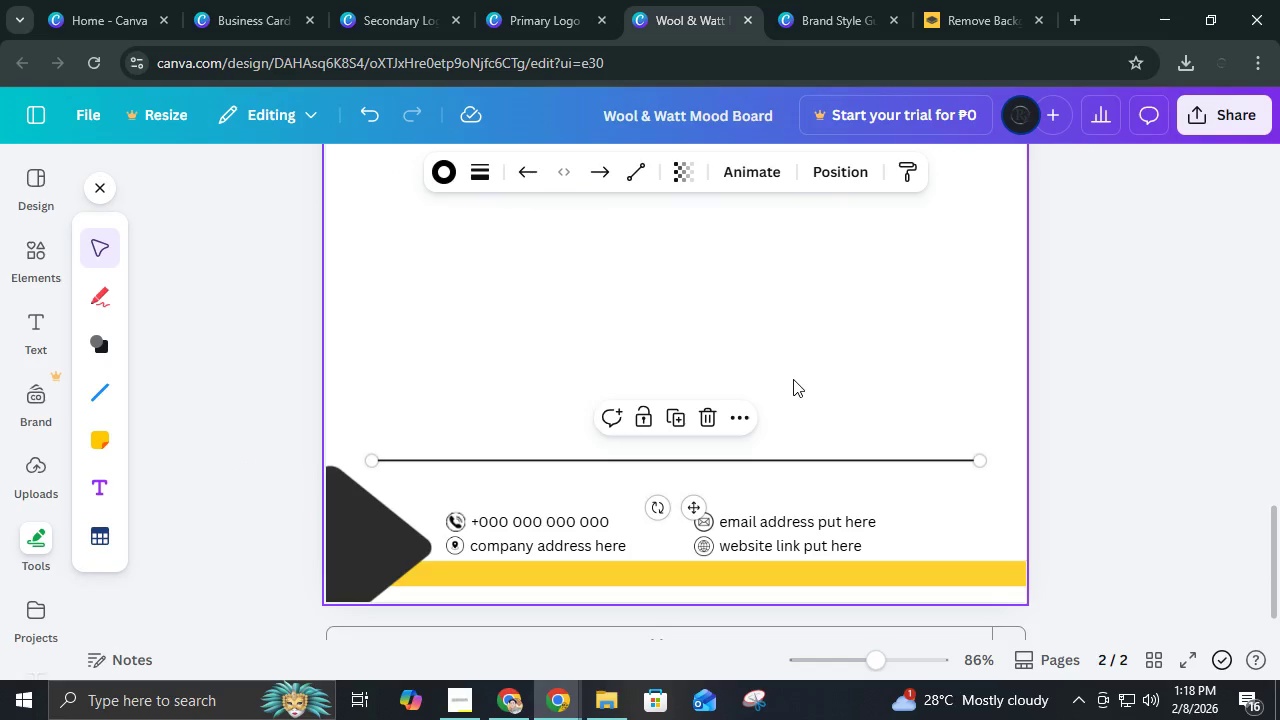 
left_click([793, 379])
 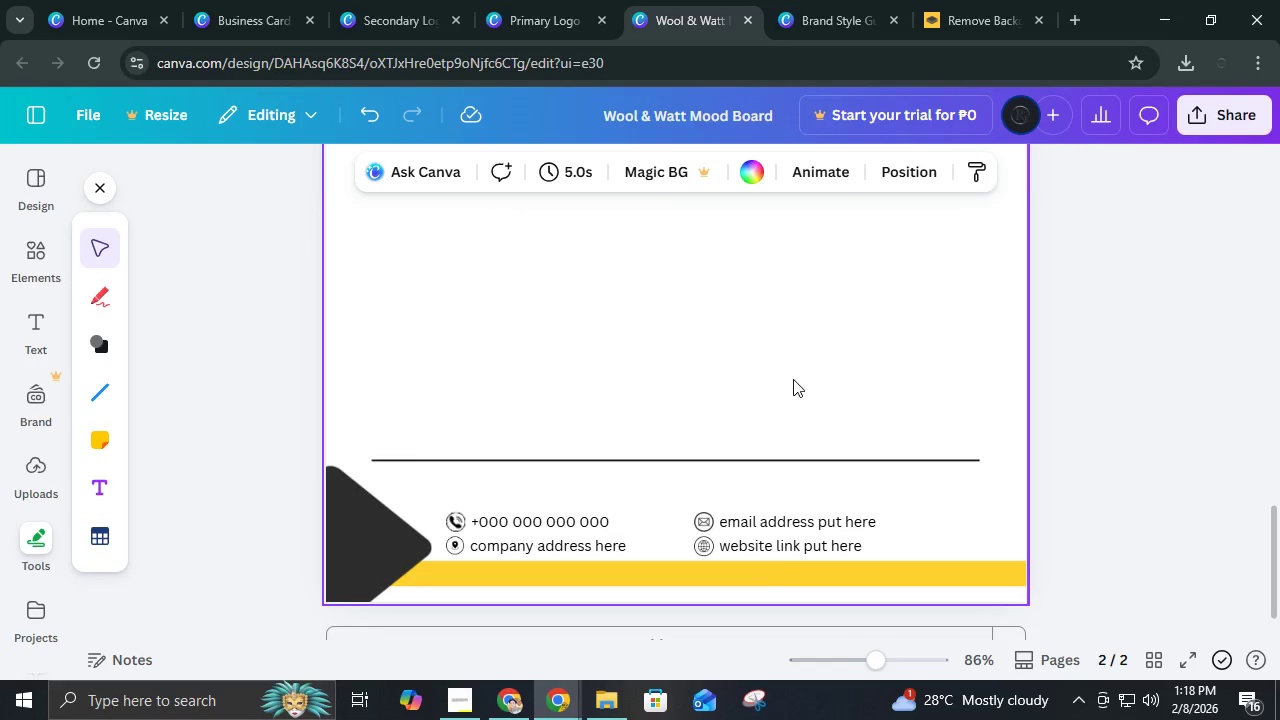 
hold_key(key=ControlLeft, duration=0.56)
scroll: coordinate [793, 379], scroll_direction: down, amount: 4.0
 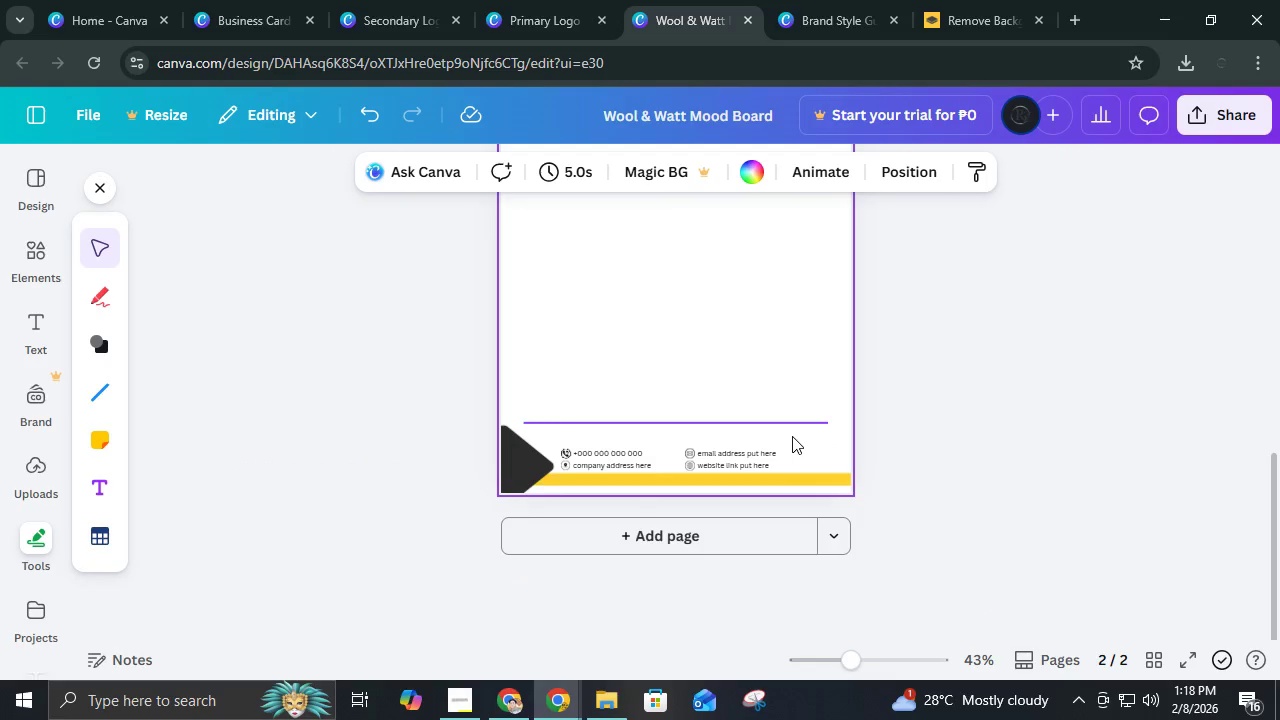 
left_click([784, 425])
 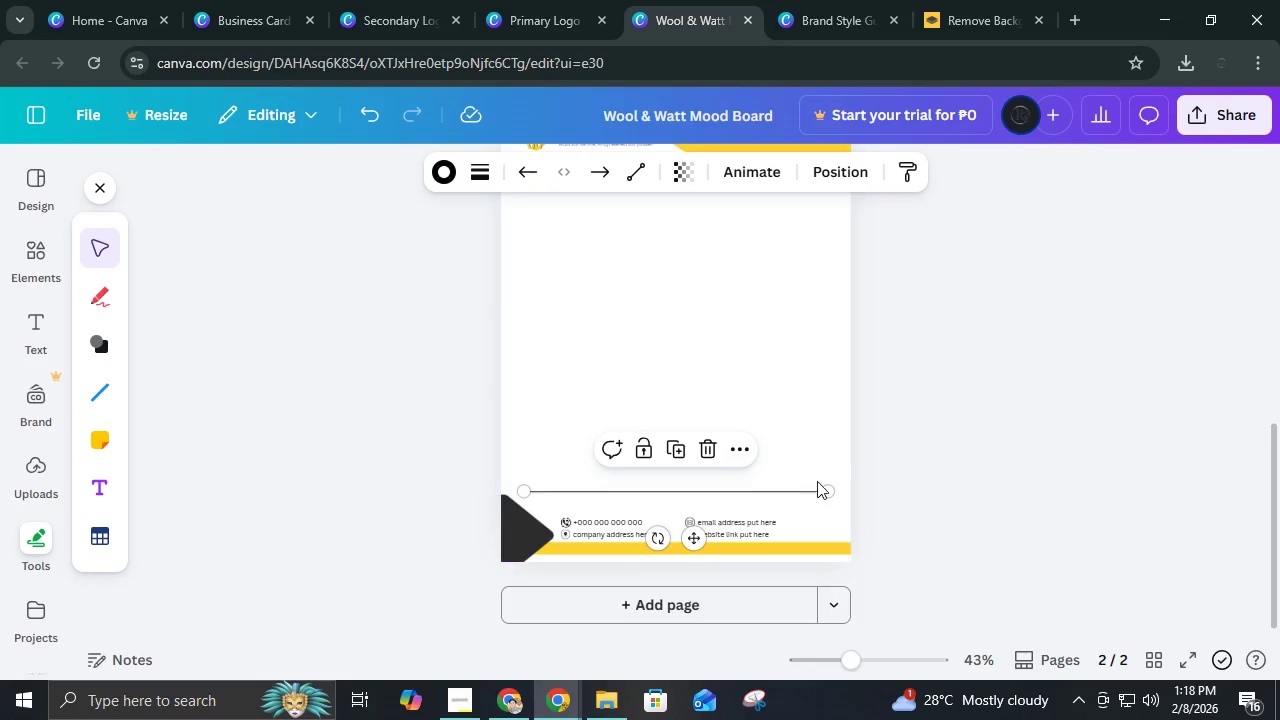 
left_click_drag(start_coordinate=[823, 485], to_coordinate=[769, 483])
 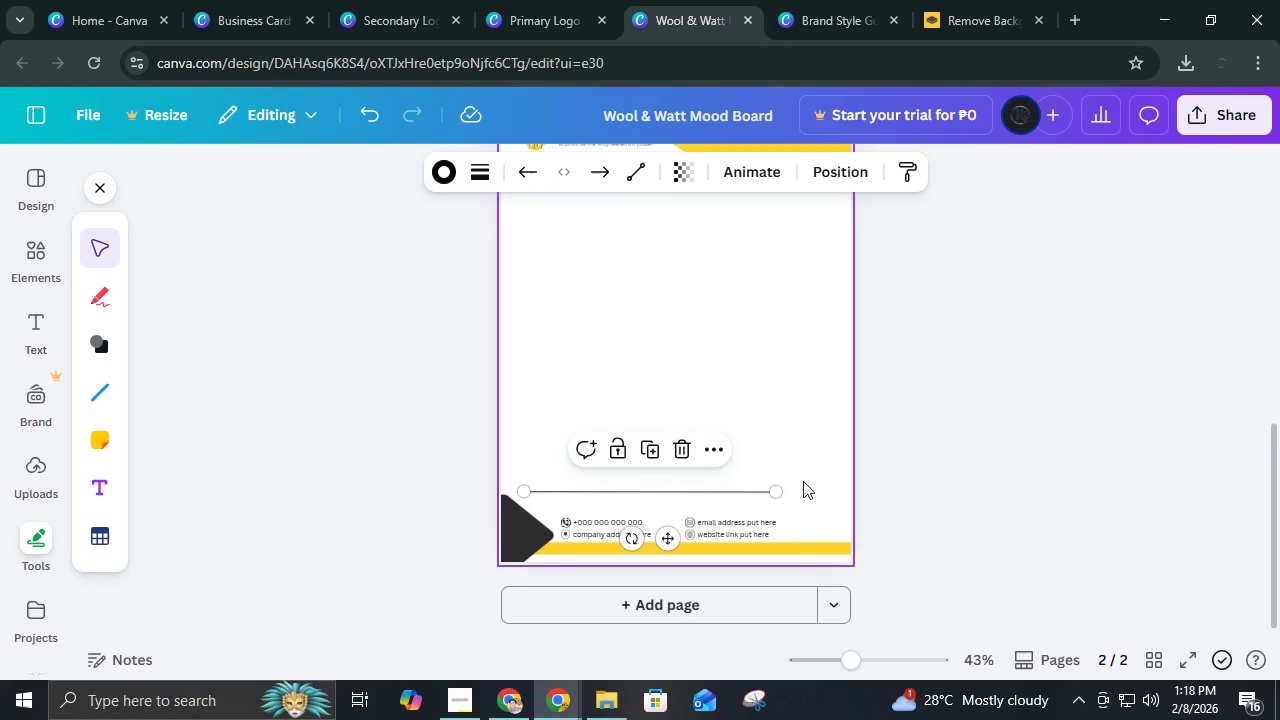 
hold_key(key=ControlLeft, duration=0.56)
scroll: coordinate [805, 481], scroll_direction: up, amount: 5.0
 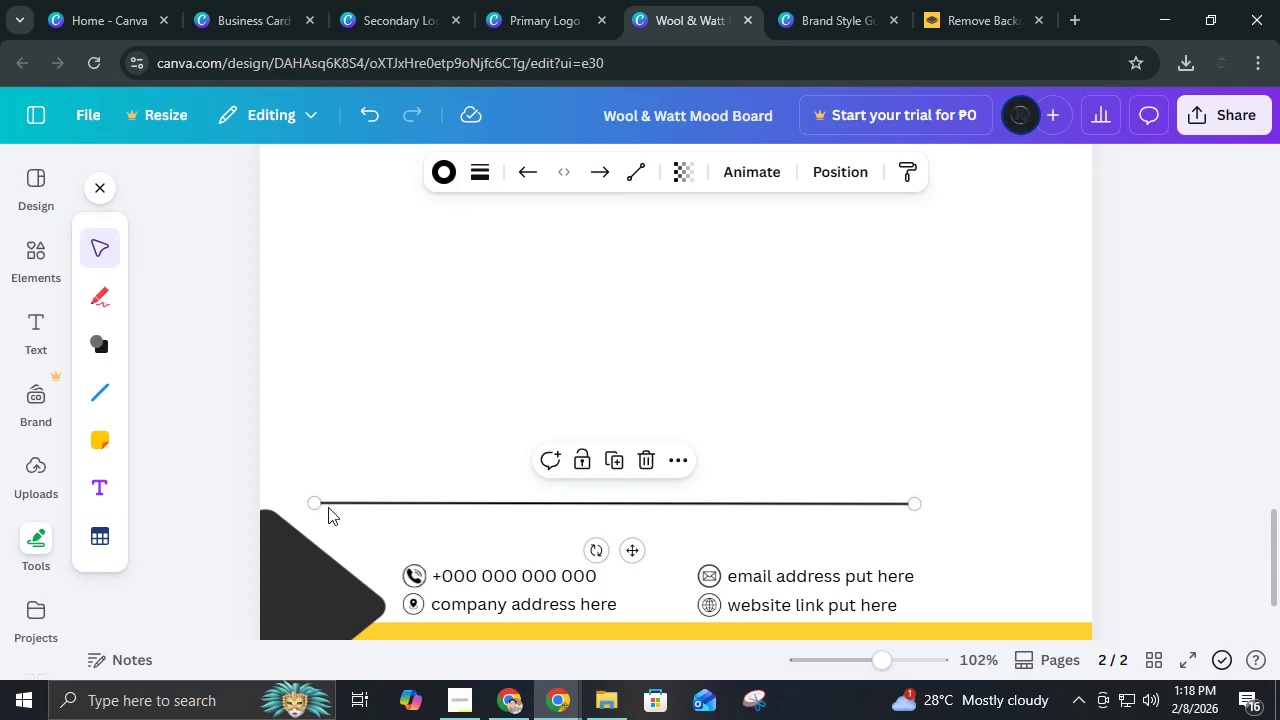 
left_click_drag(start_coordinate=[314, 505], to_coordinate=[348, 512])
 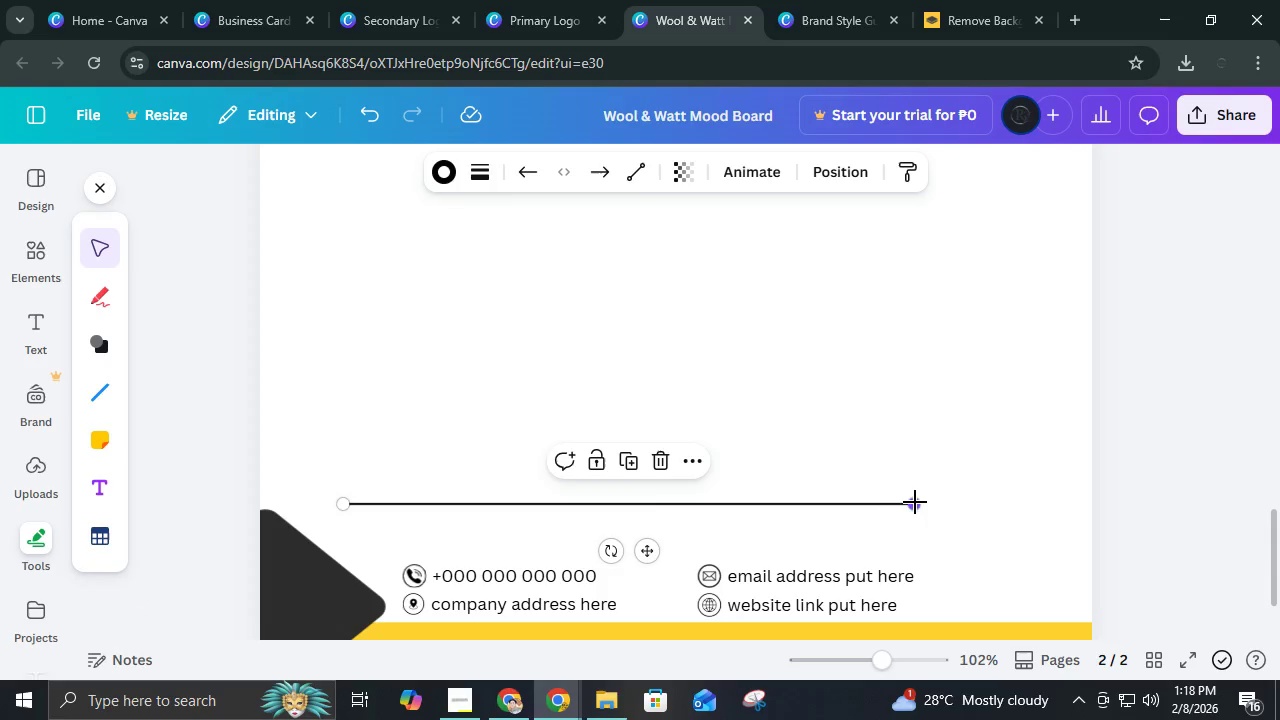 
left_click_drag(start_coordinate=[915, 502], to_coordinate=[924, 501])
 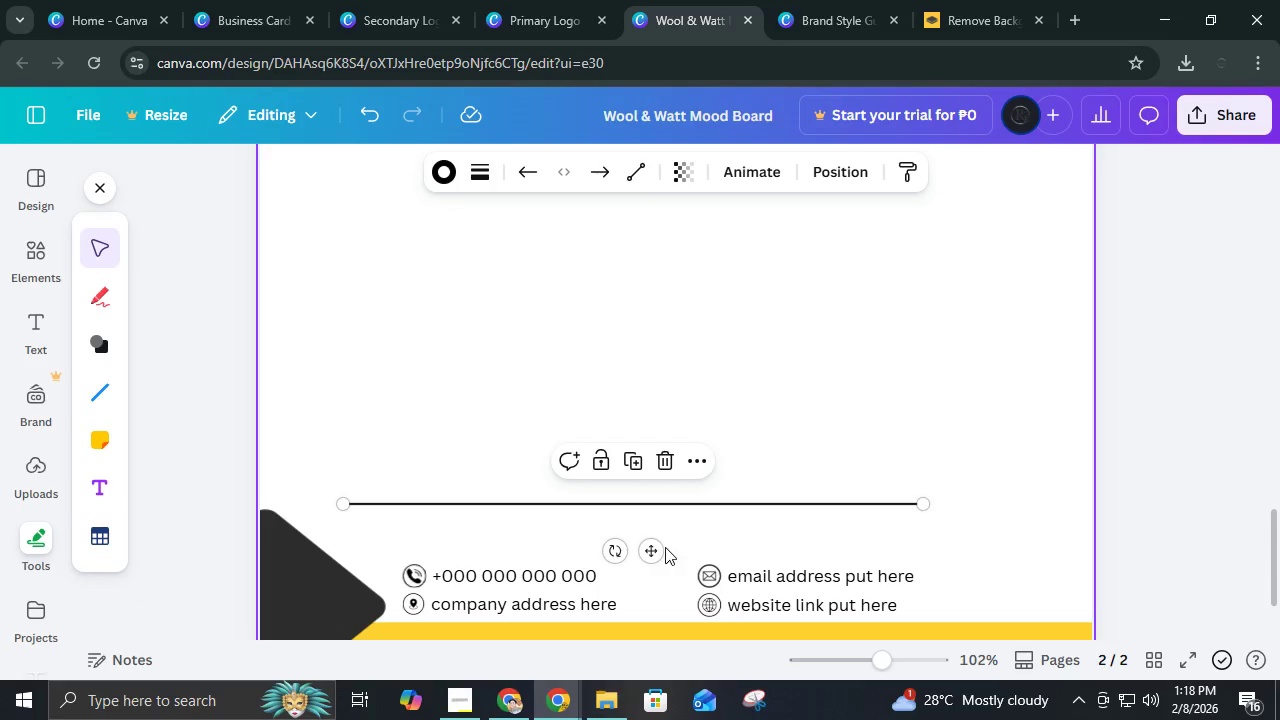 
left_click_drag(start_coordinate=[661, 551], to_coordinate=[676, 592])
 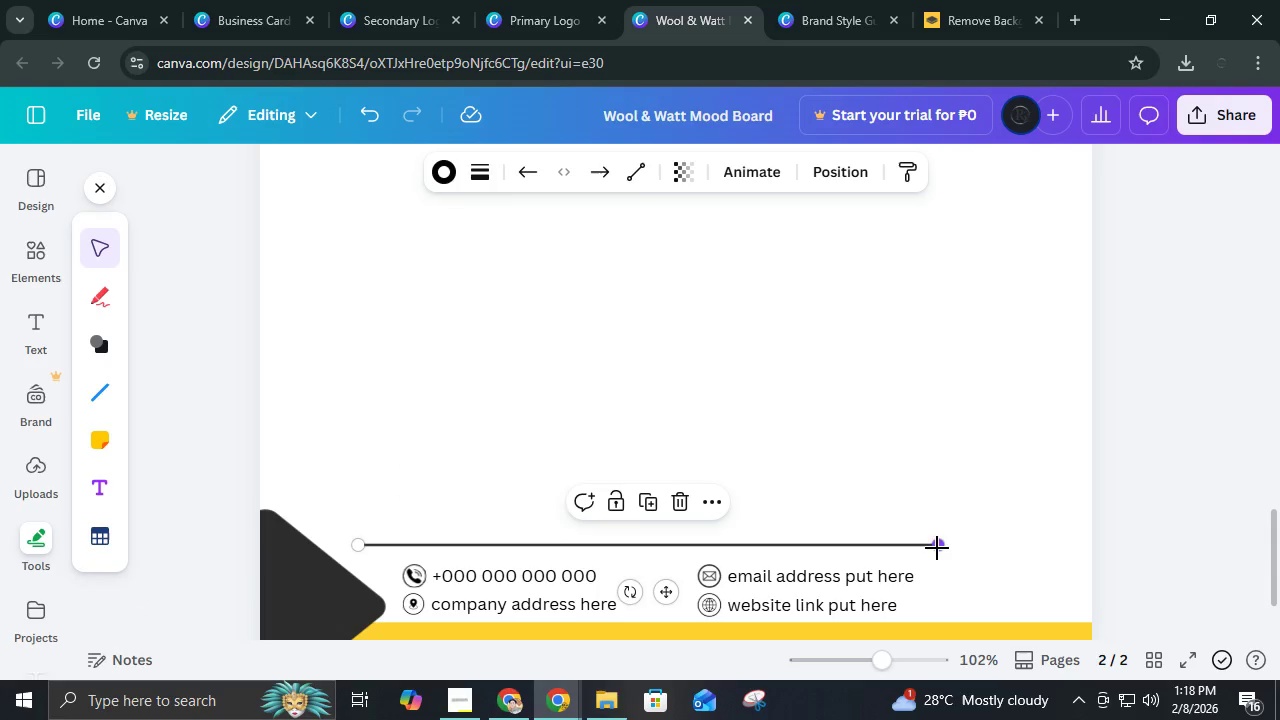 
left_click_drag(start_coordinate=[936, 548], to_coordinate=[1046, 543])
 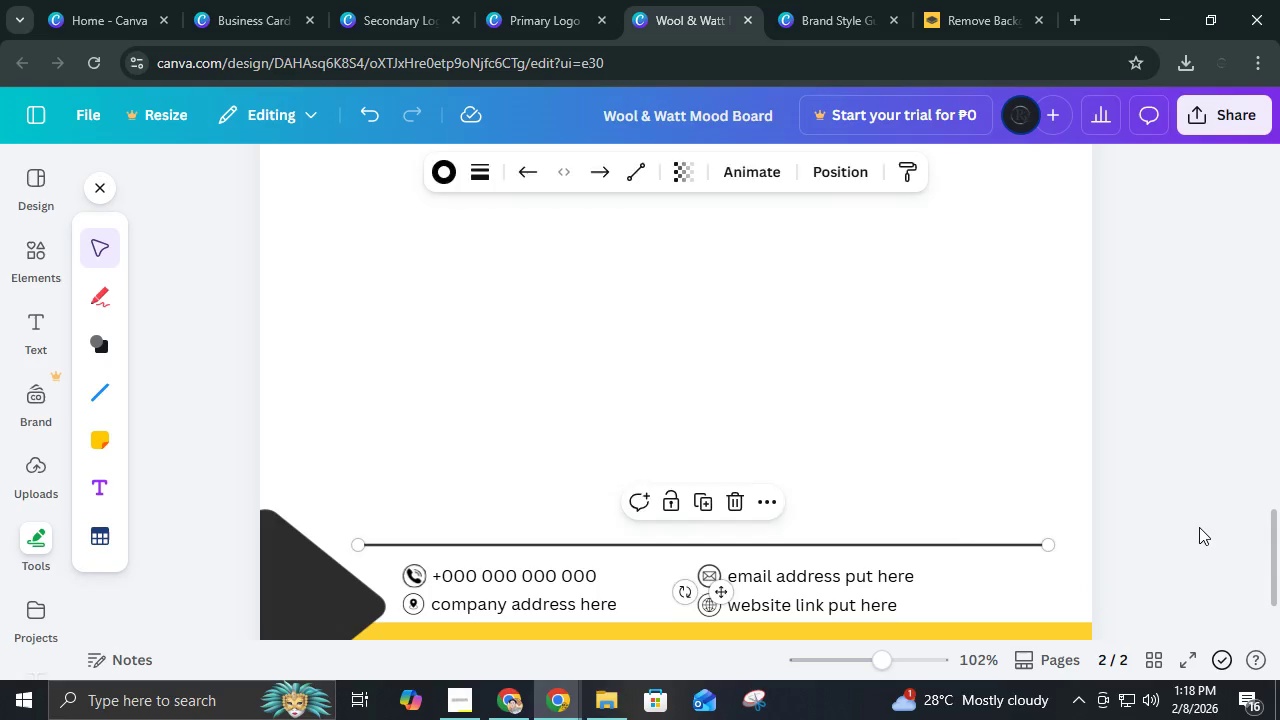 
left_click([1199, 527])
 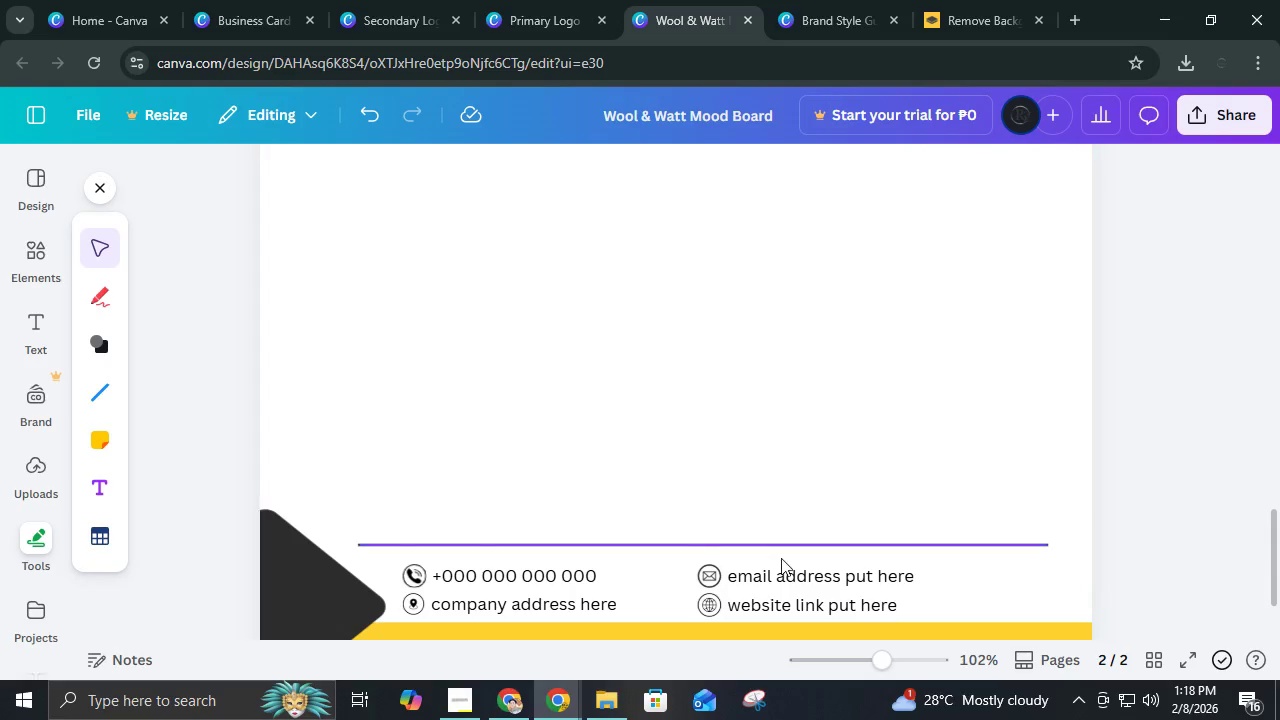 
scroll: coordinate [781, 558], scroll_direction: down, amount: 3.0
 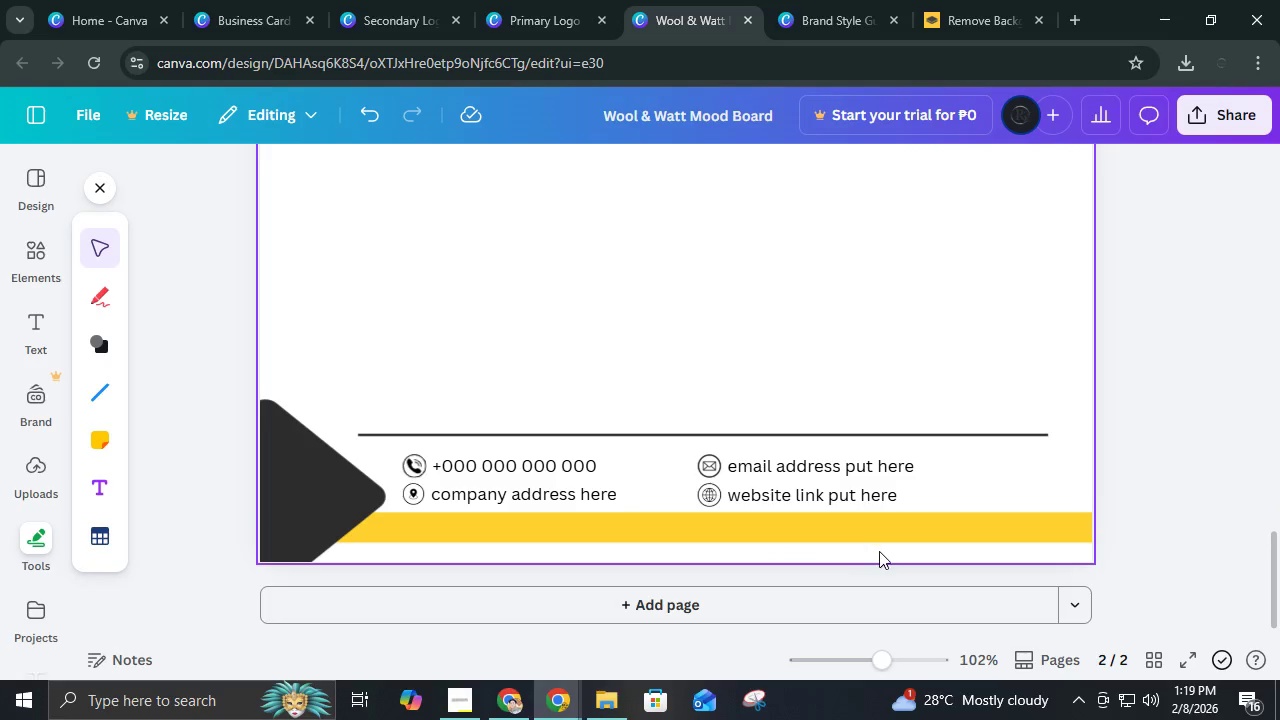 
hold_key(key=ControlLeft, duration=0.52)
scroll: coordinate [945, 516], scroll_direction: up, amount: 2.0
 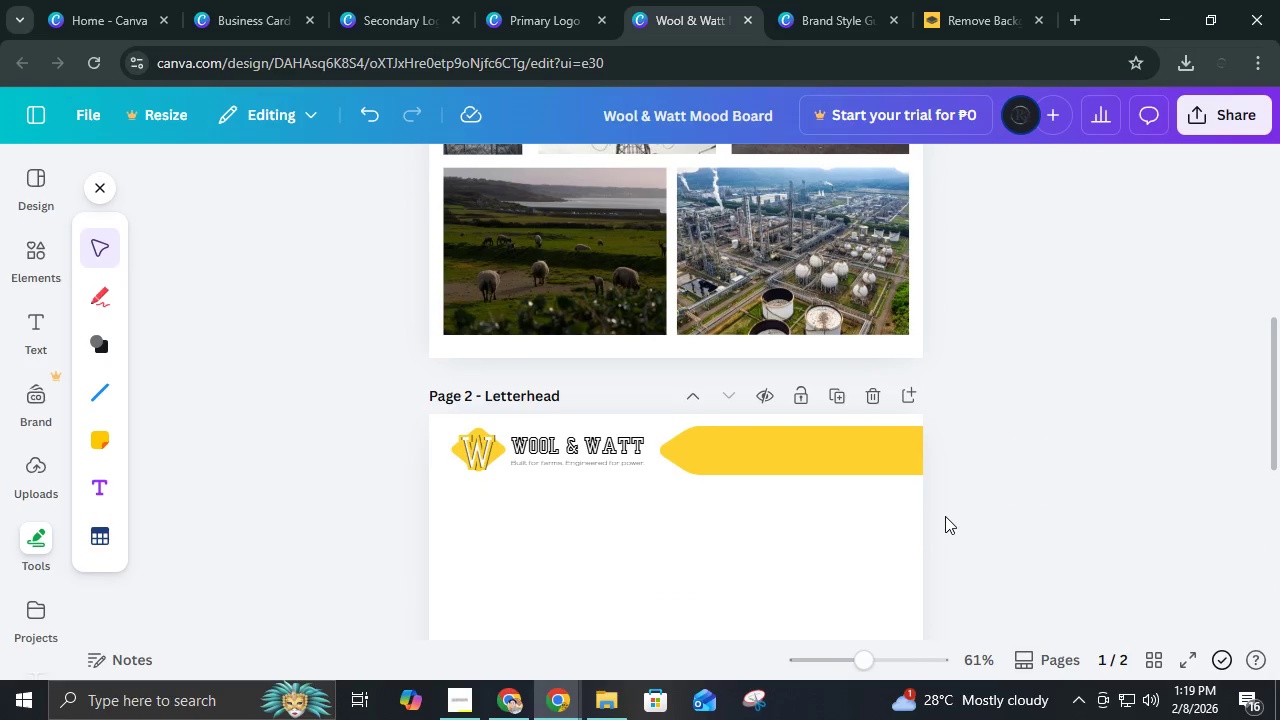 
scroll: coordinate [945, 516], scroll_direction: down, amount: 3.0
 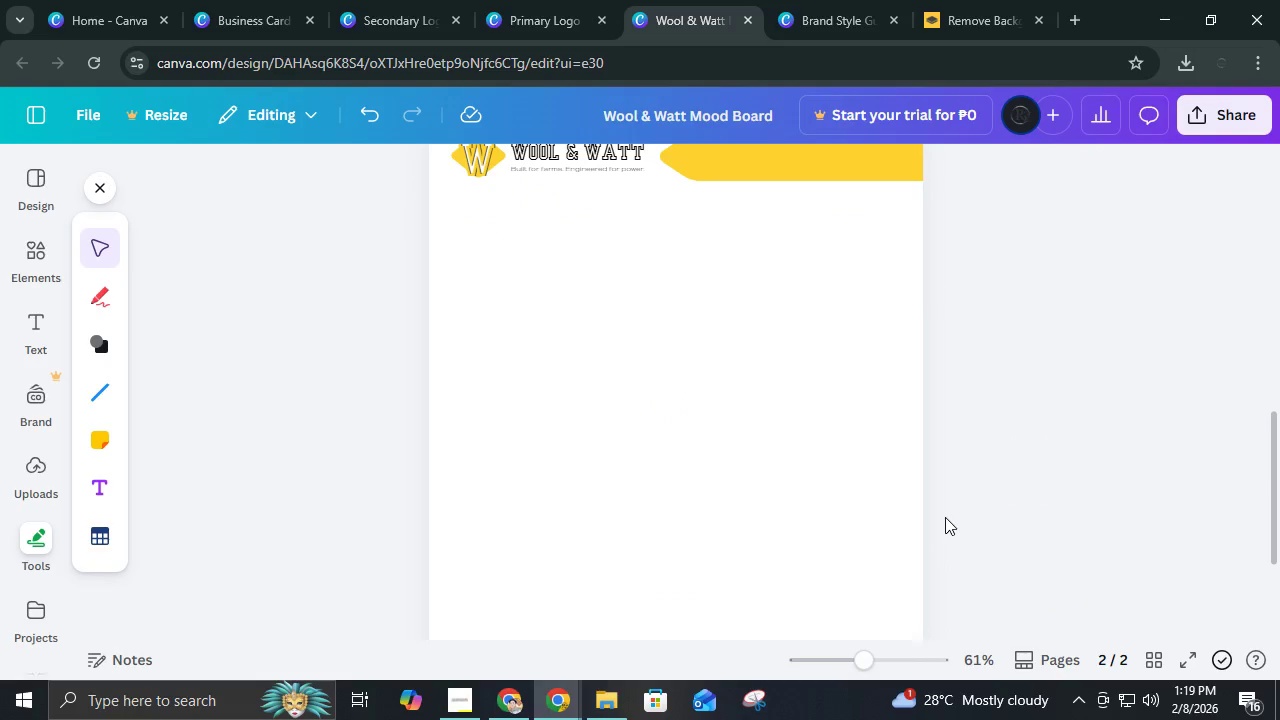 
scroll: coordinate [945, 517], scroll_direction: up, amount: 1.0
 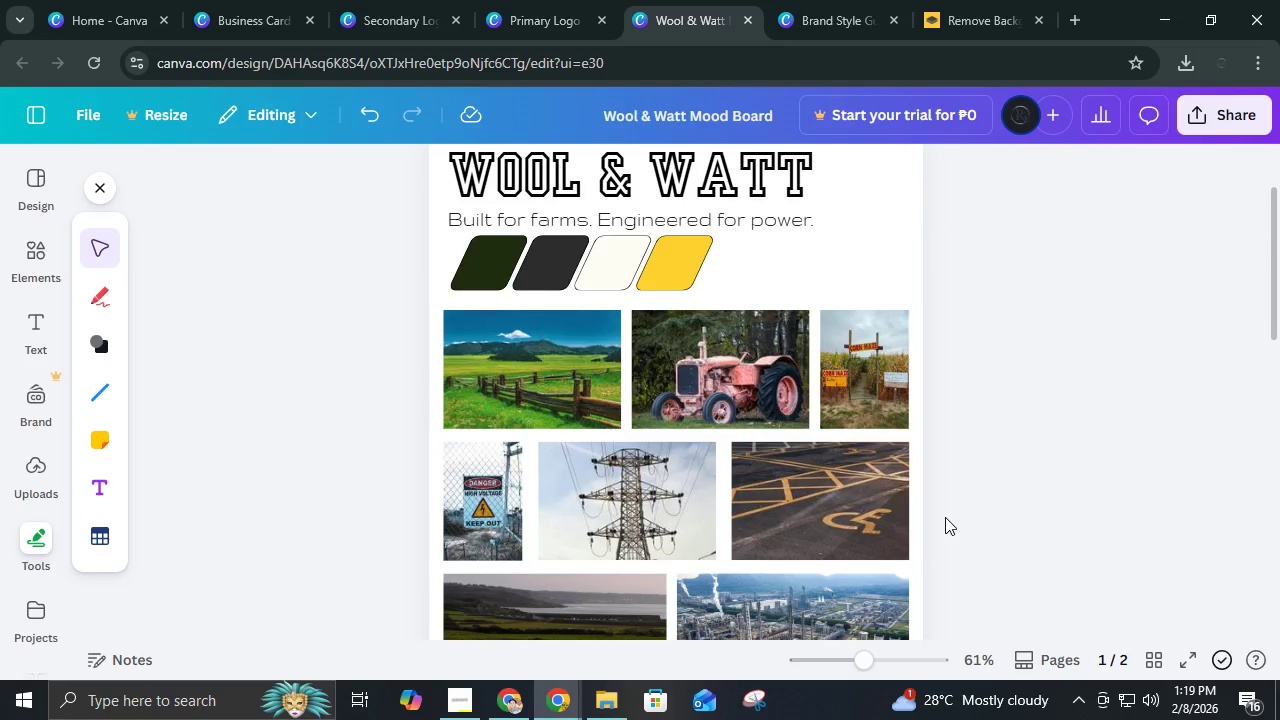 
scroll: coordinate [947, 514], scroll_direction: down, amount: 5.0
 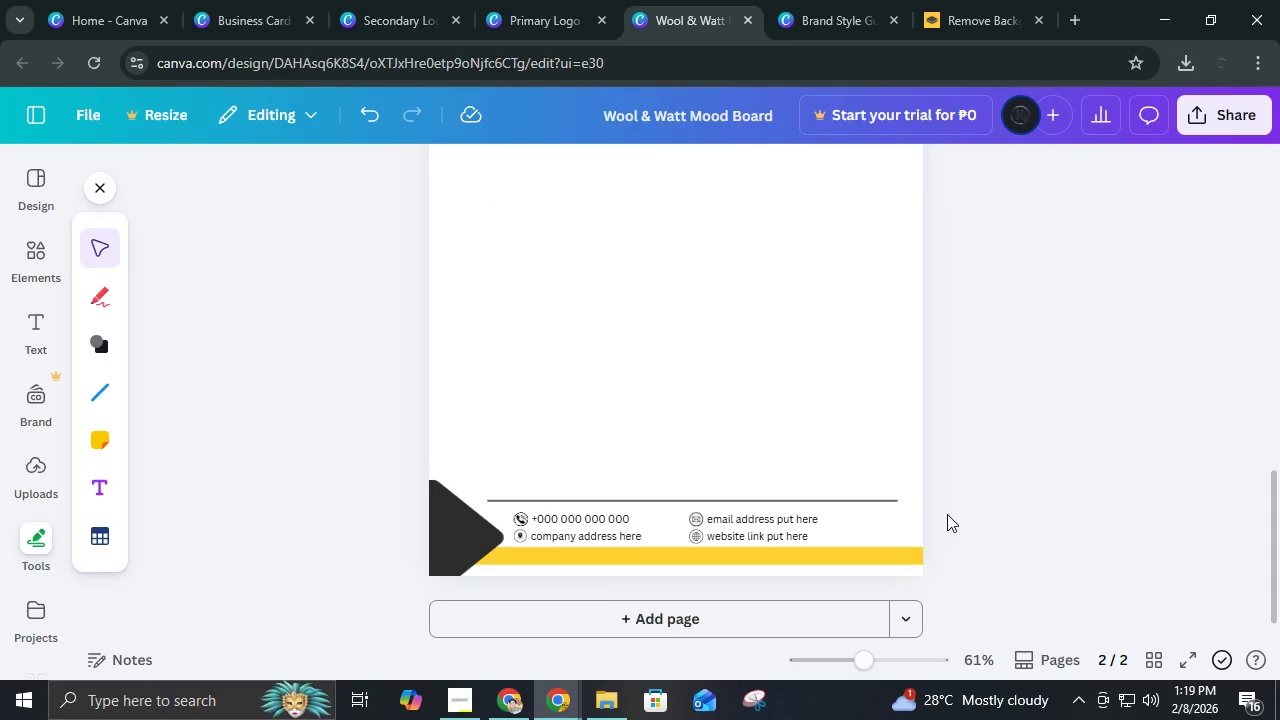 
scroll: coordinate [949, 512], scroll_direction: up, amount: 10.0
 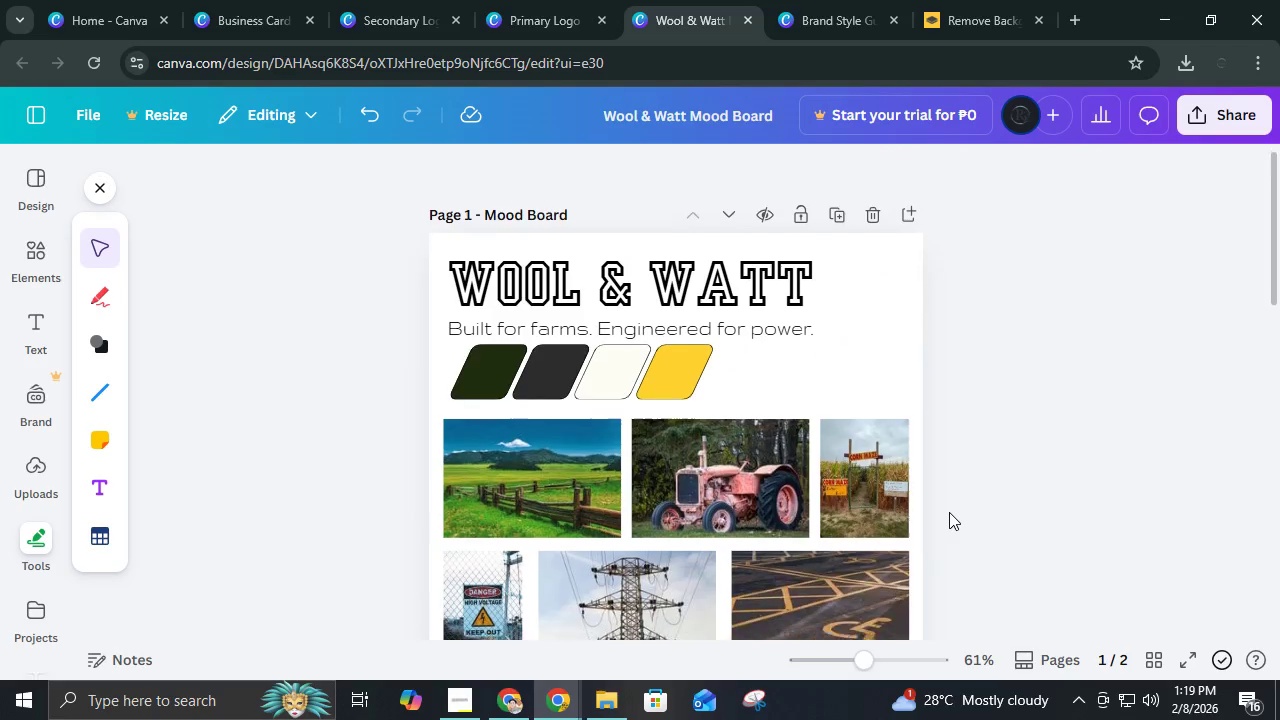 
scroll: coordinate [949, 512], scroll_direction: down, amount: 2.0
 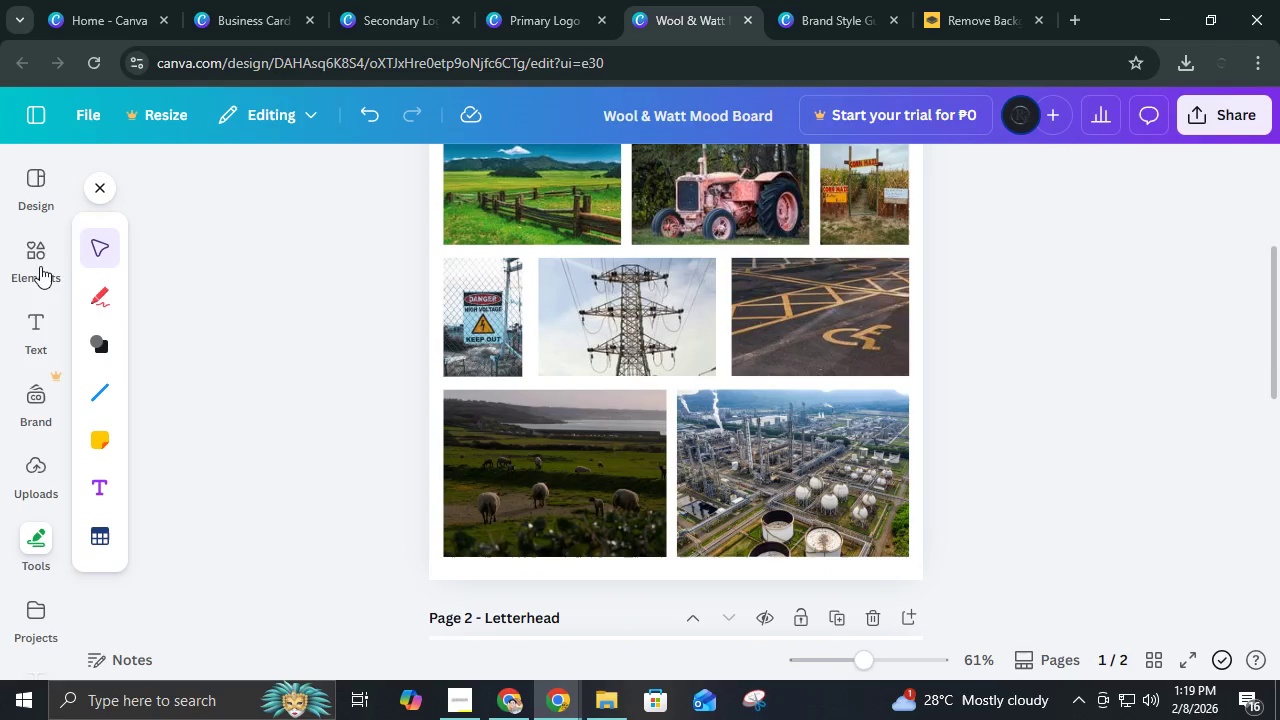 
left_click([22, 259])
 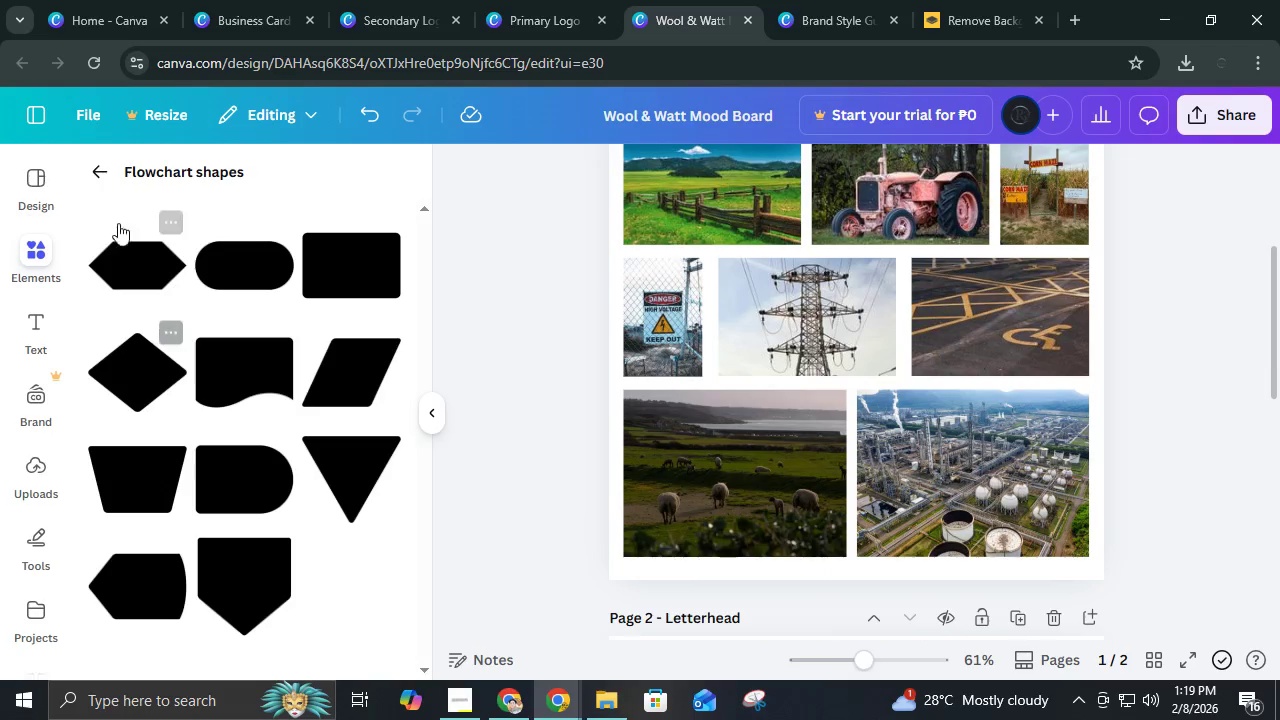 
left_click([107, 171])
 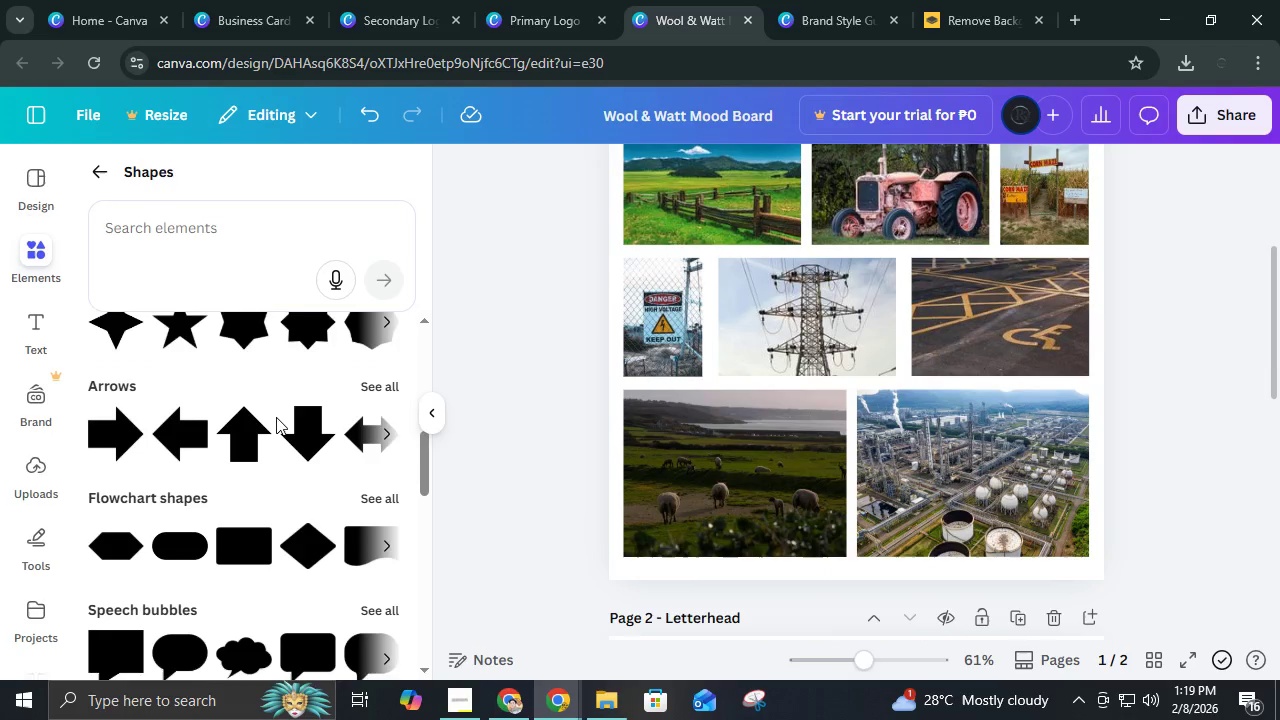 
scroll: coordinate [280, 415], scroll_direction: up, amount: 7.0
 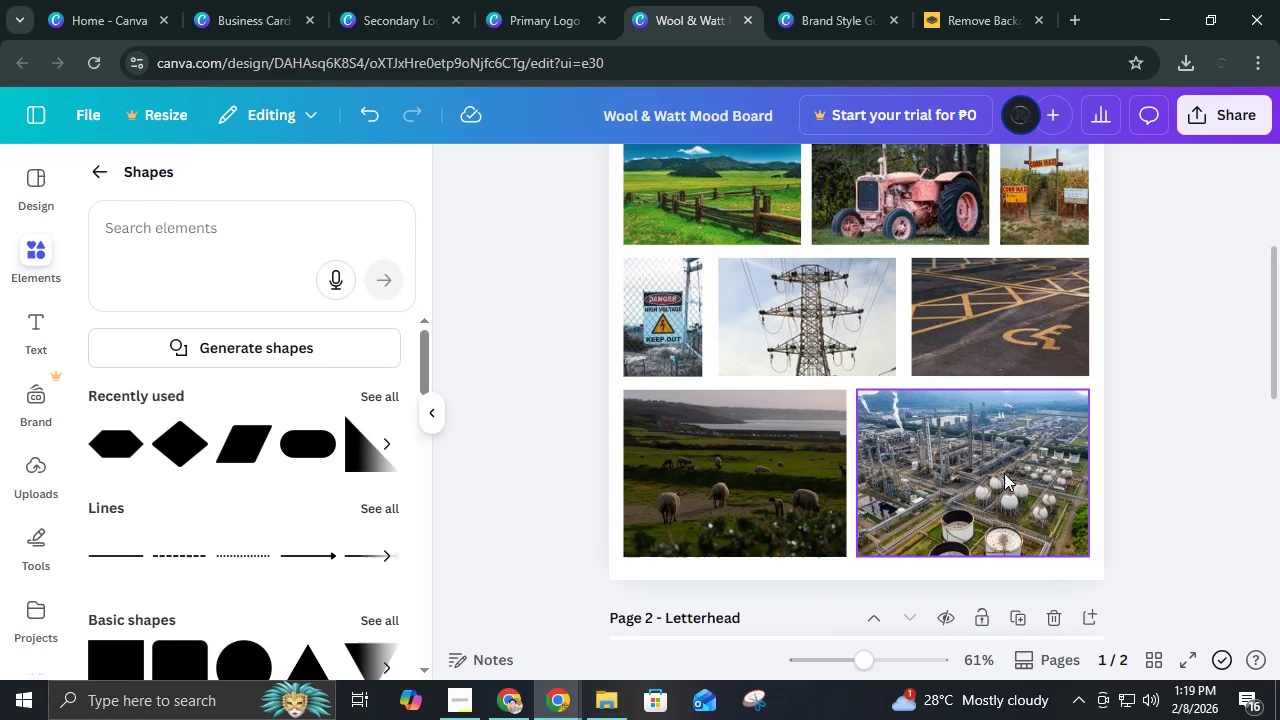 
scroll: coordinate [1025, 476], scroll_direction: down, amount: 3.0
 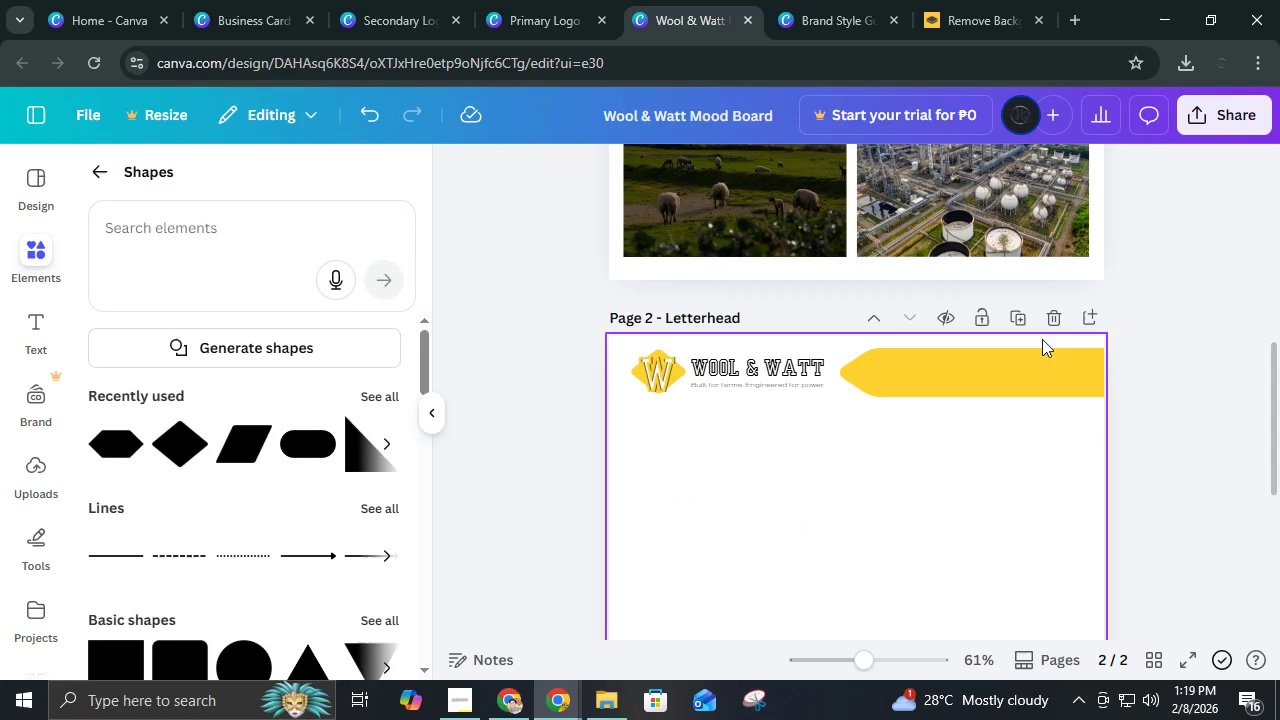 
scroll: coordinate [994, 472], scroll_direction: none, amount: 0.0
 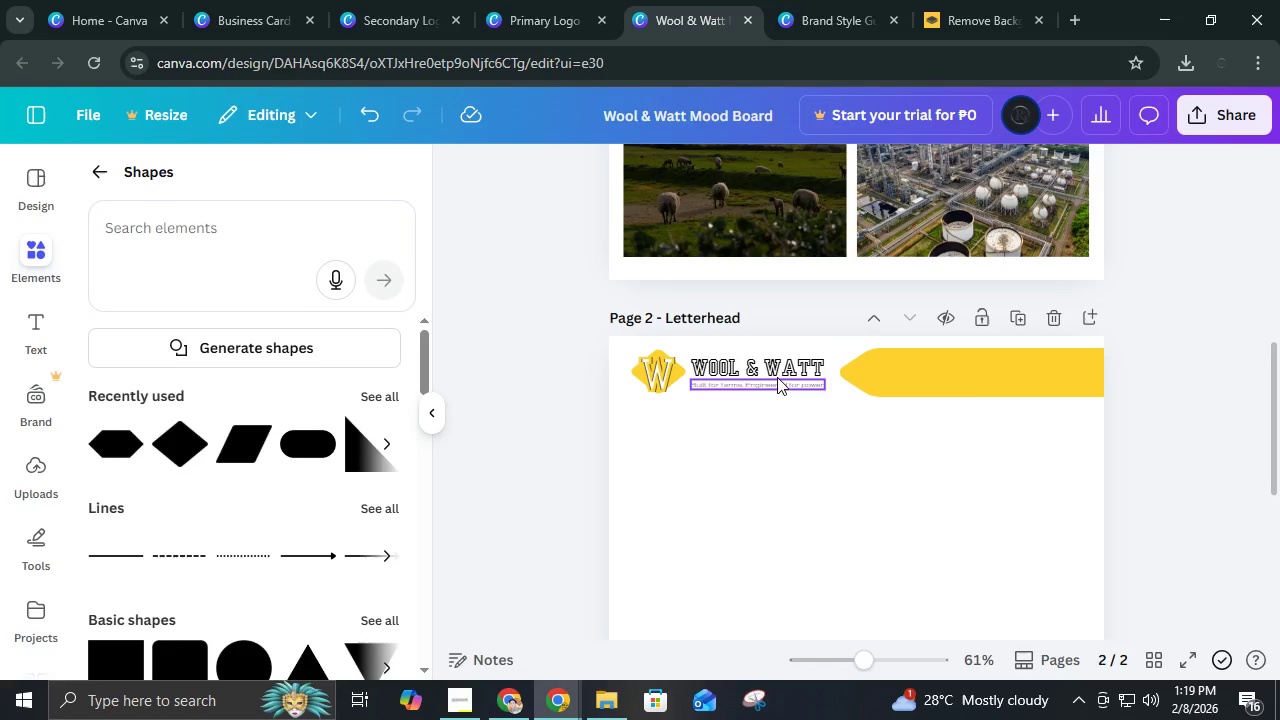 
left_click([772, 381])
 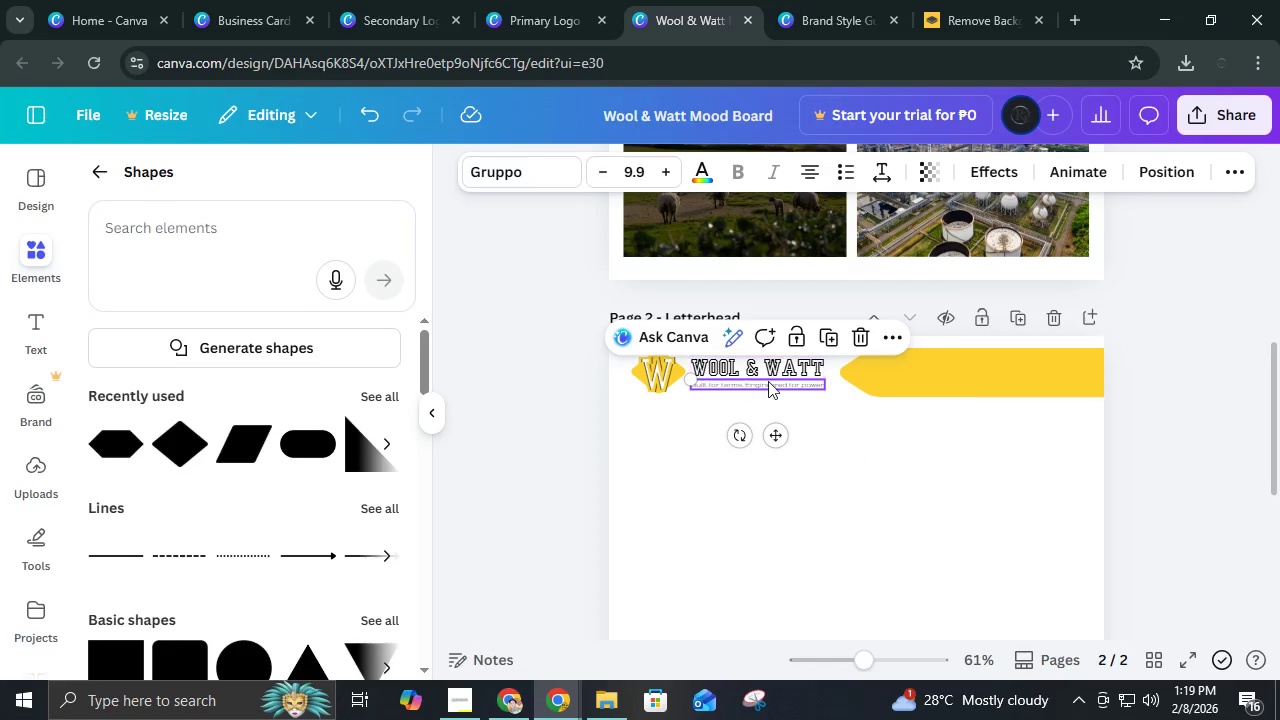 
scroll: coordinate [841, 421], scroll_direction: none, amount: 0.0
 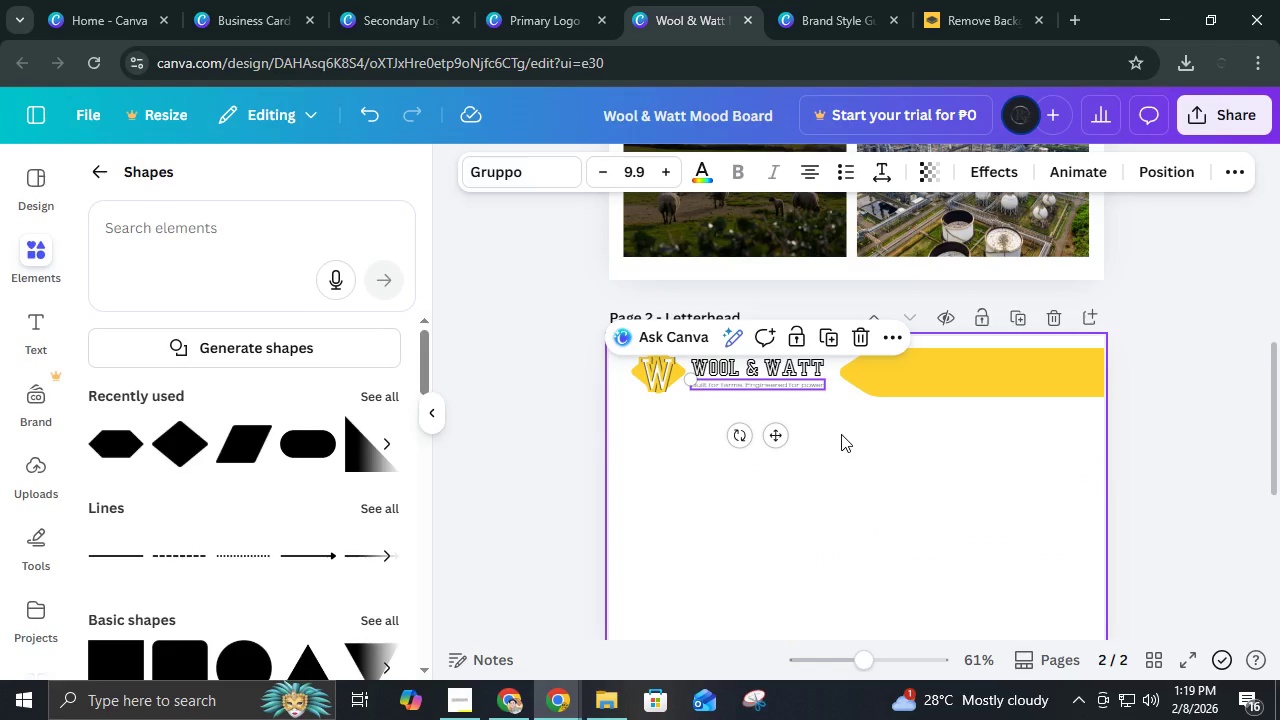 
hold_key(key=ControlLeft, duration=0.89)
scroll: coordinate [841, 434], scroll_direction: up, amount: 5.0
 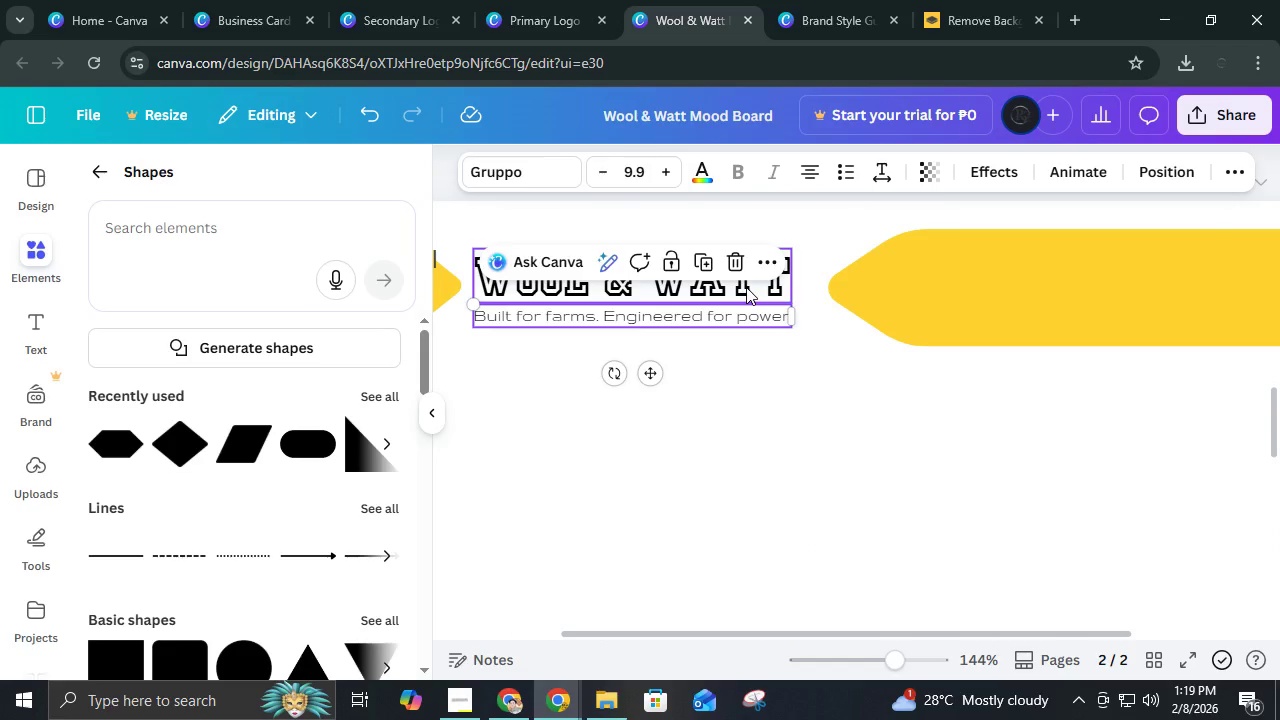 
hold_key(key=ShiftLeft, duration=0.52)
left_click([746, 287])
 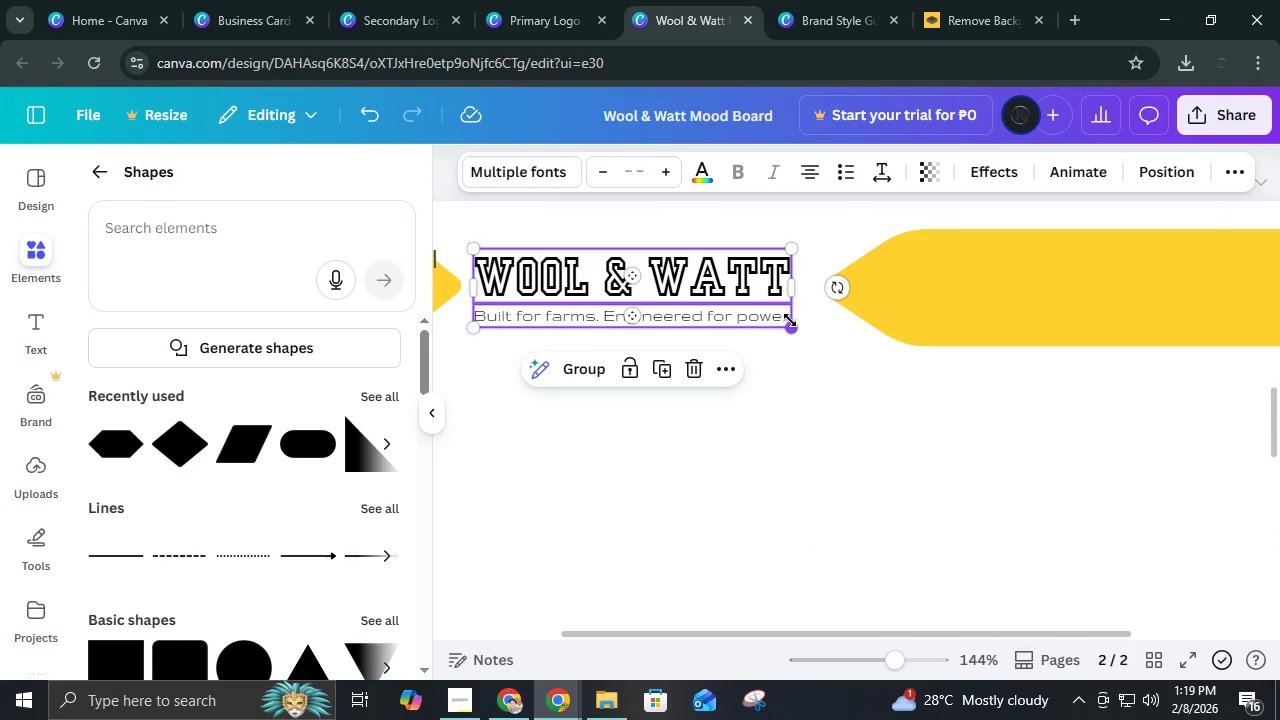 
left_click_drag(start_coordinate=[790, 321], to_coordinate=[841, 350])
 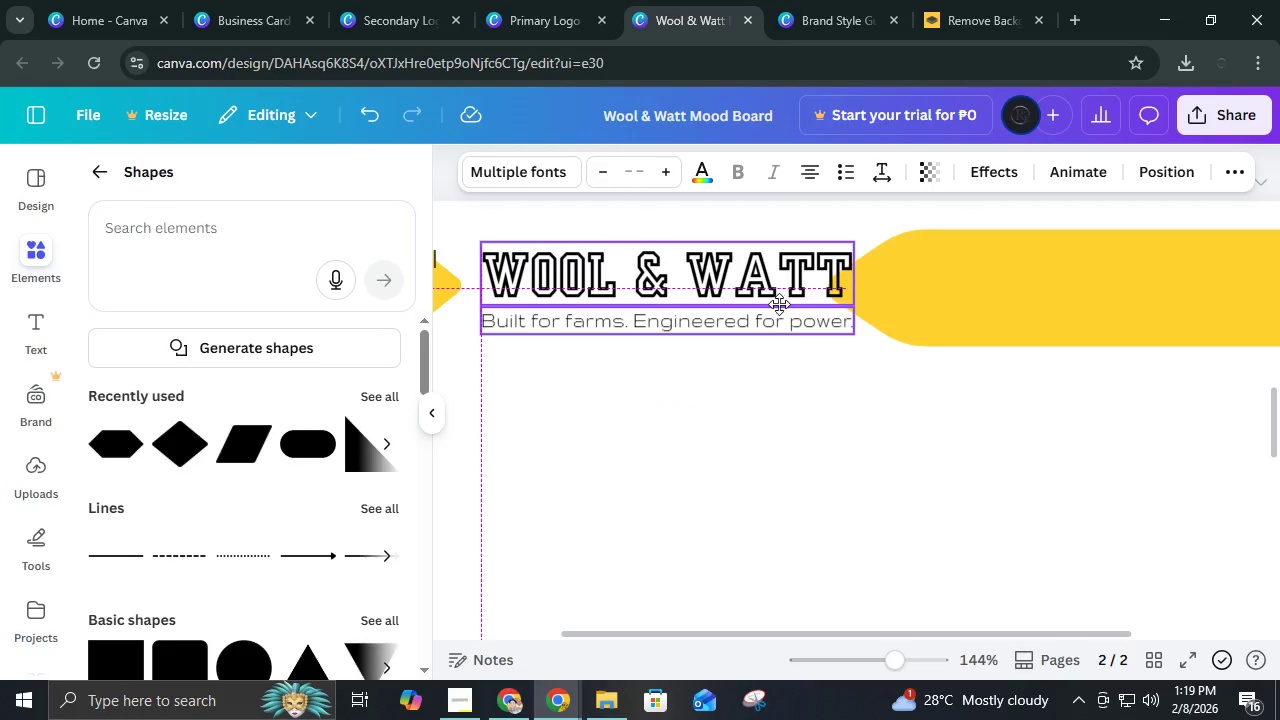 
left_click([1019, 311])
 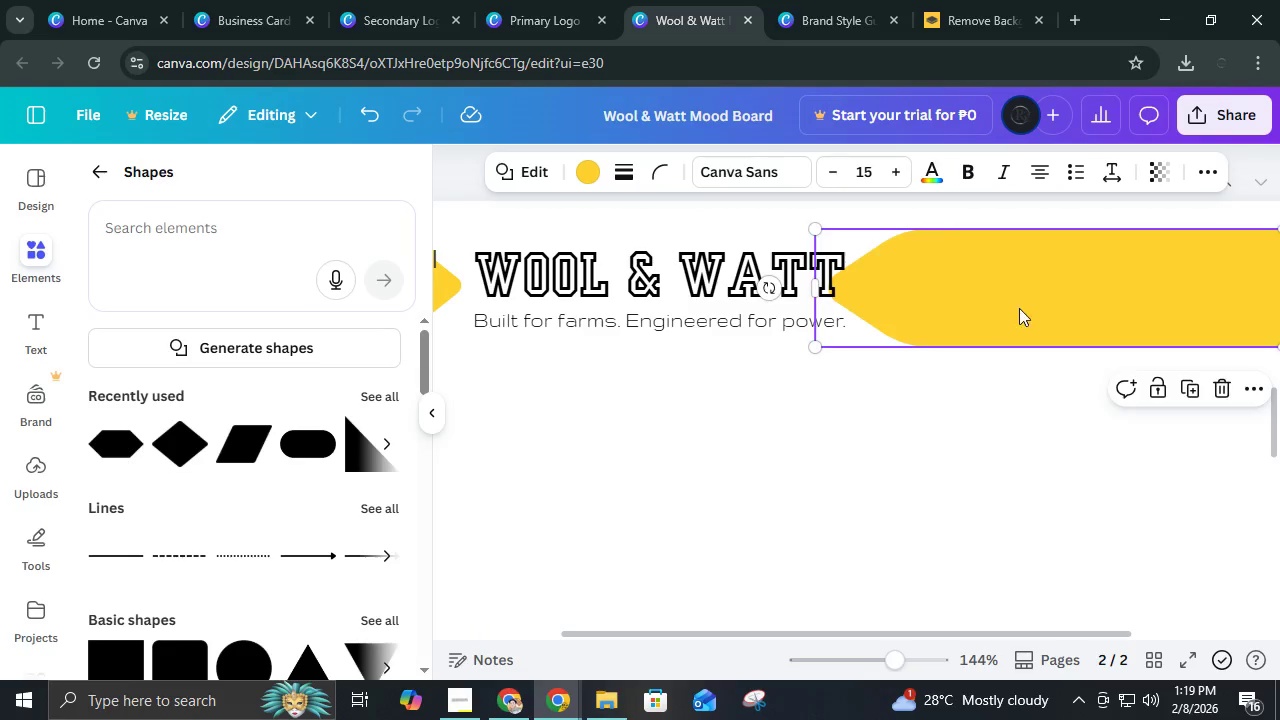 
left_click_drag(start_coordinate=[997, 306], to_coordinate=[1049, 310])
 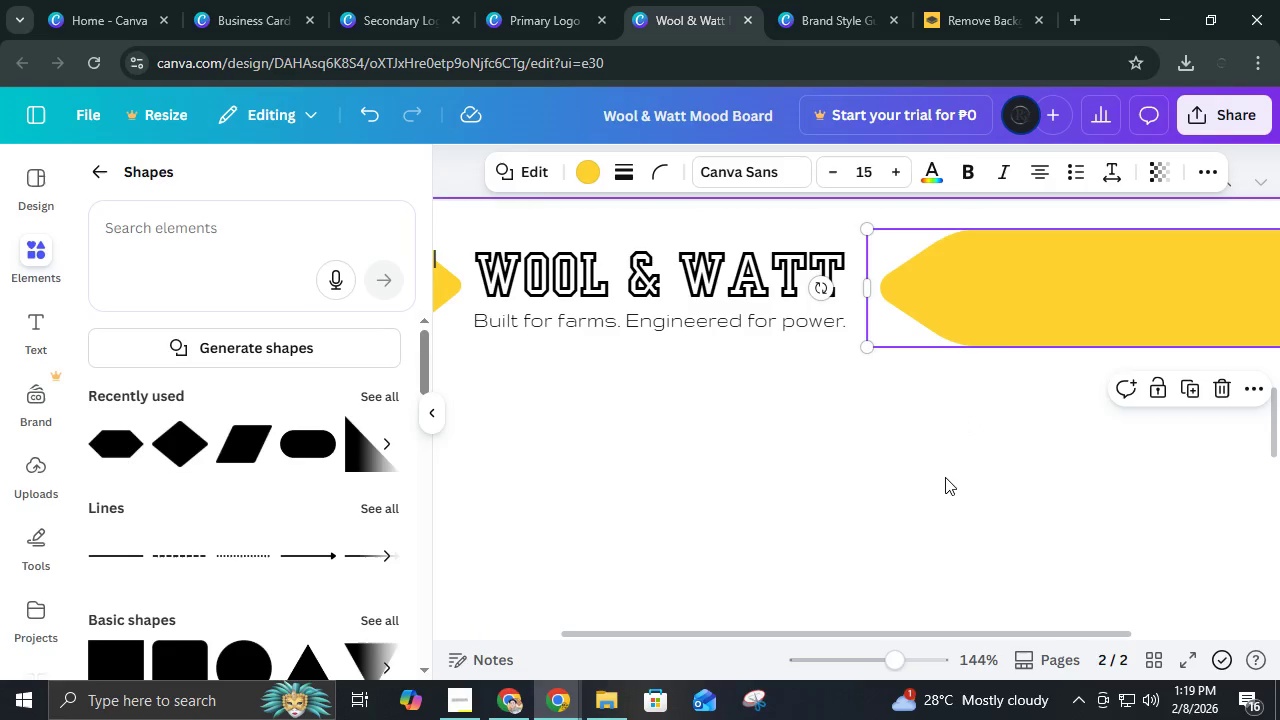 
left_click([945, 477])
 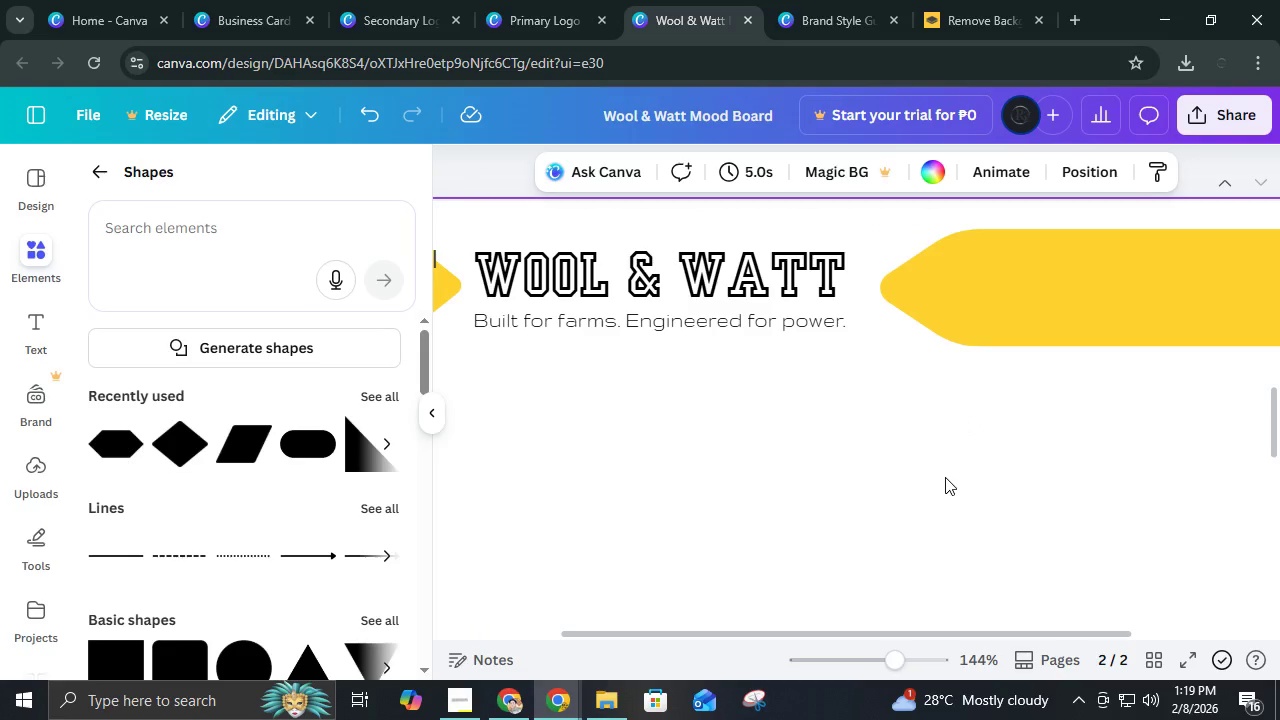 
hold_key(key=ControlLeft, duration=0.69)
scroll: coordinate [1126, 482], scroll_direction: down, amount: 9.0
 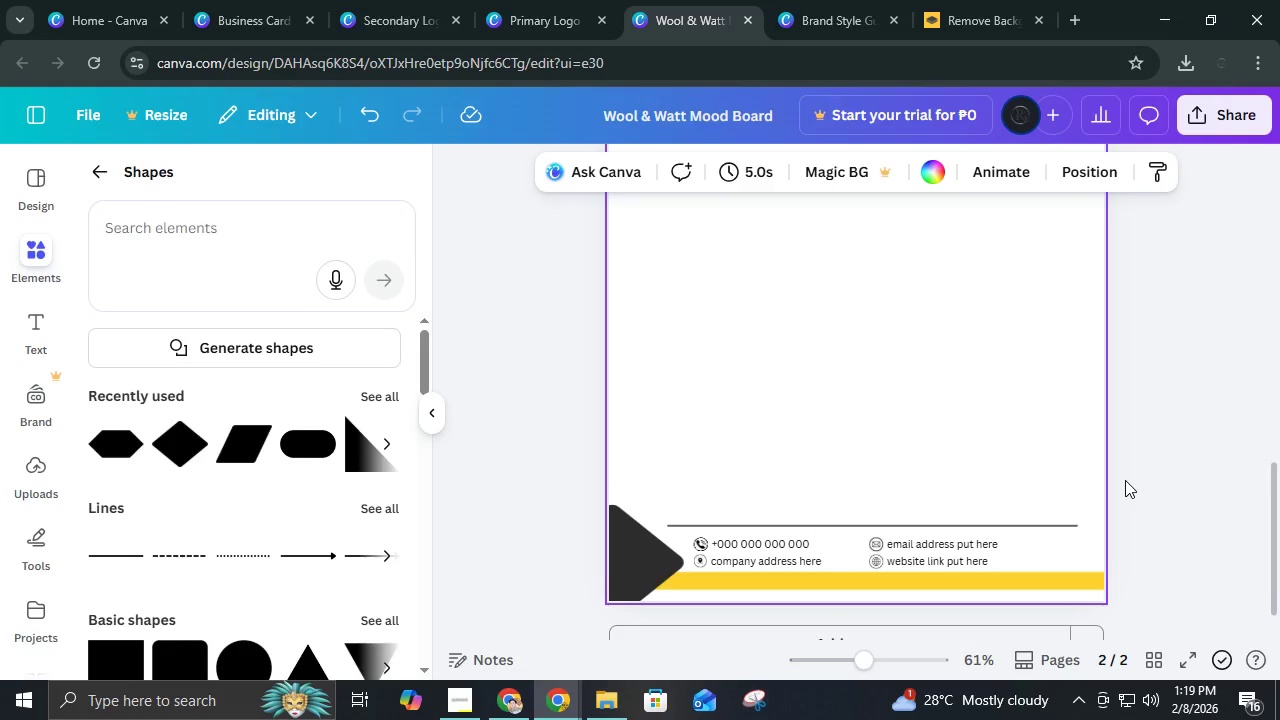 
scroll: coordinate [1125, 480], scroll_direction: up, amount: 2.0
 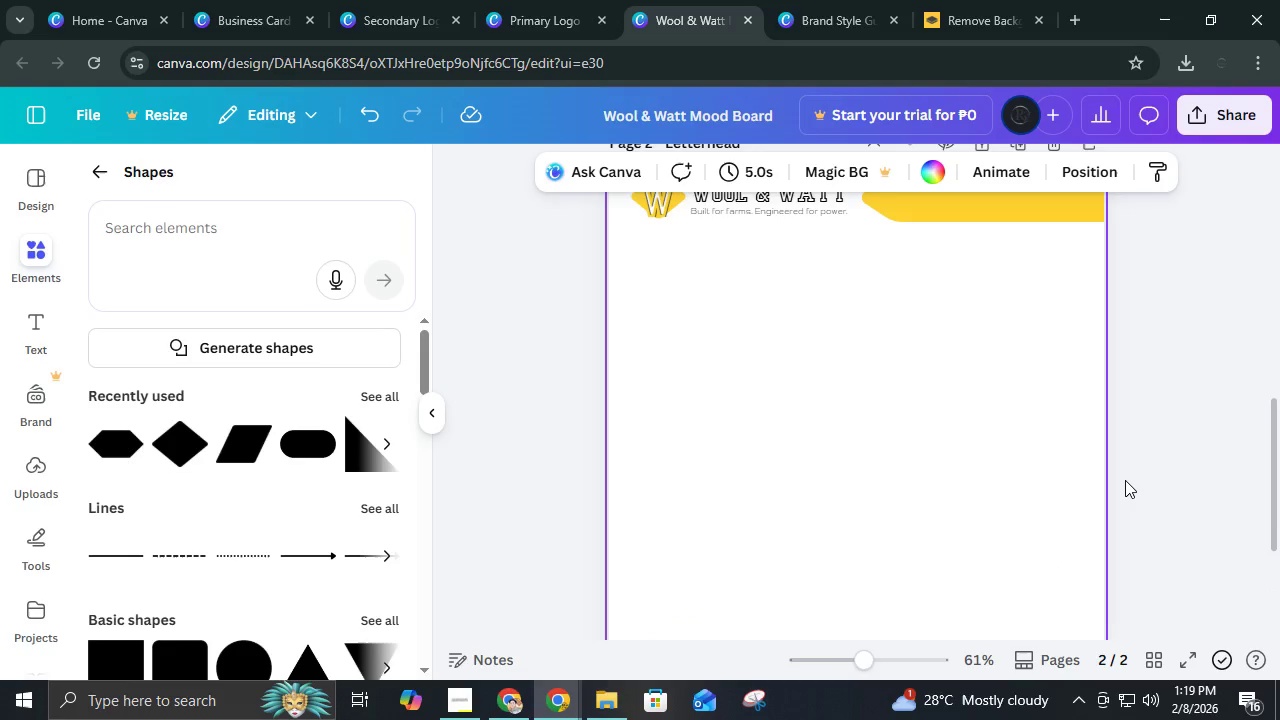 
hold_key(key=ControlLeft, duration=0.58)
scroll: coordinate [1125, 480], scroll_direction: down, amount: 5.0
 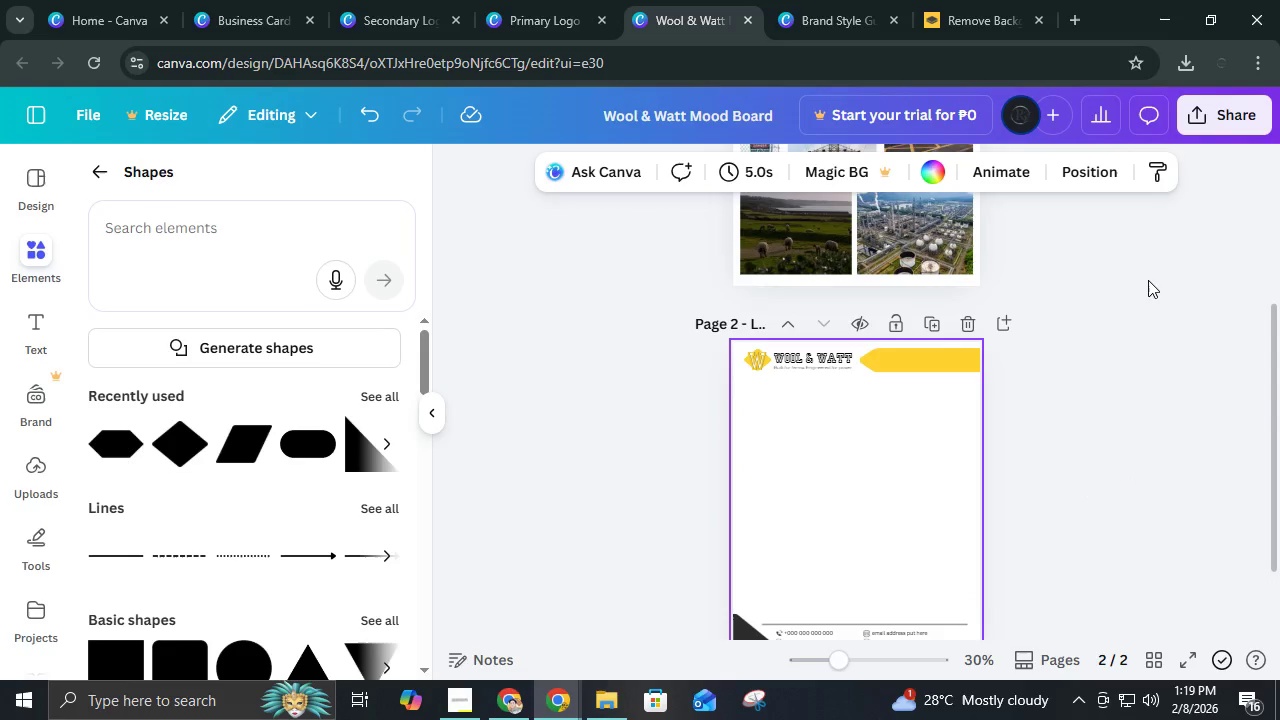 
left_click([1237, 133])
 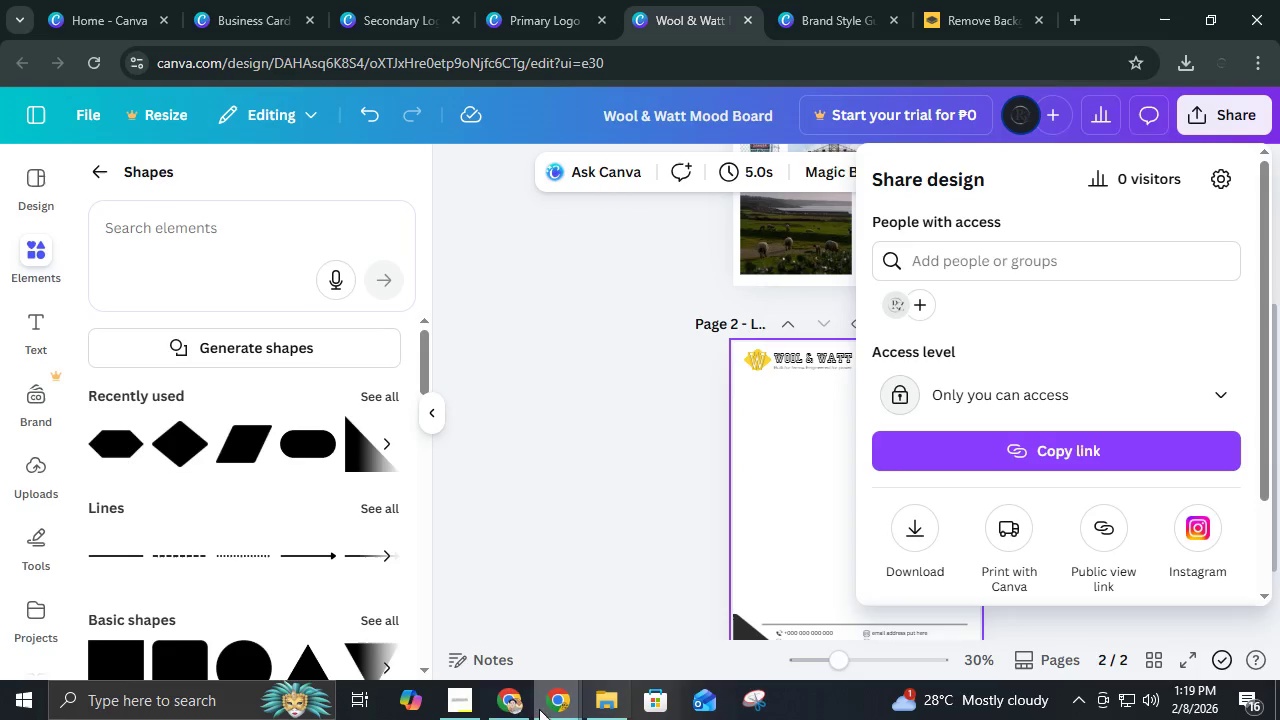 
left_click([470, 710])